 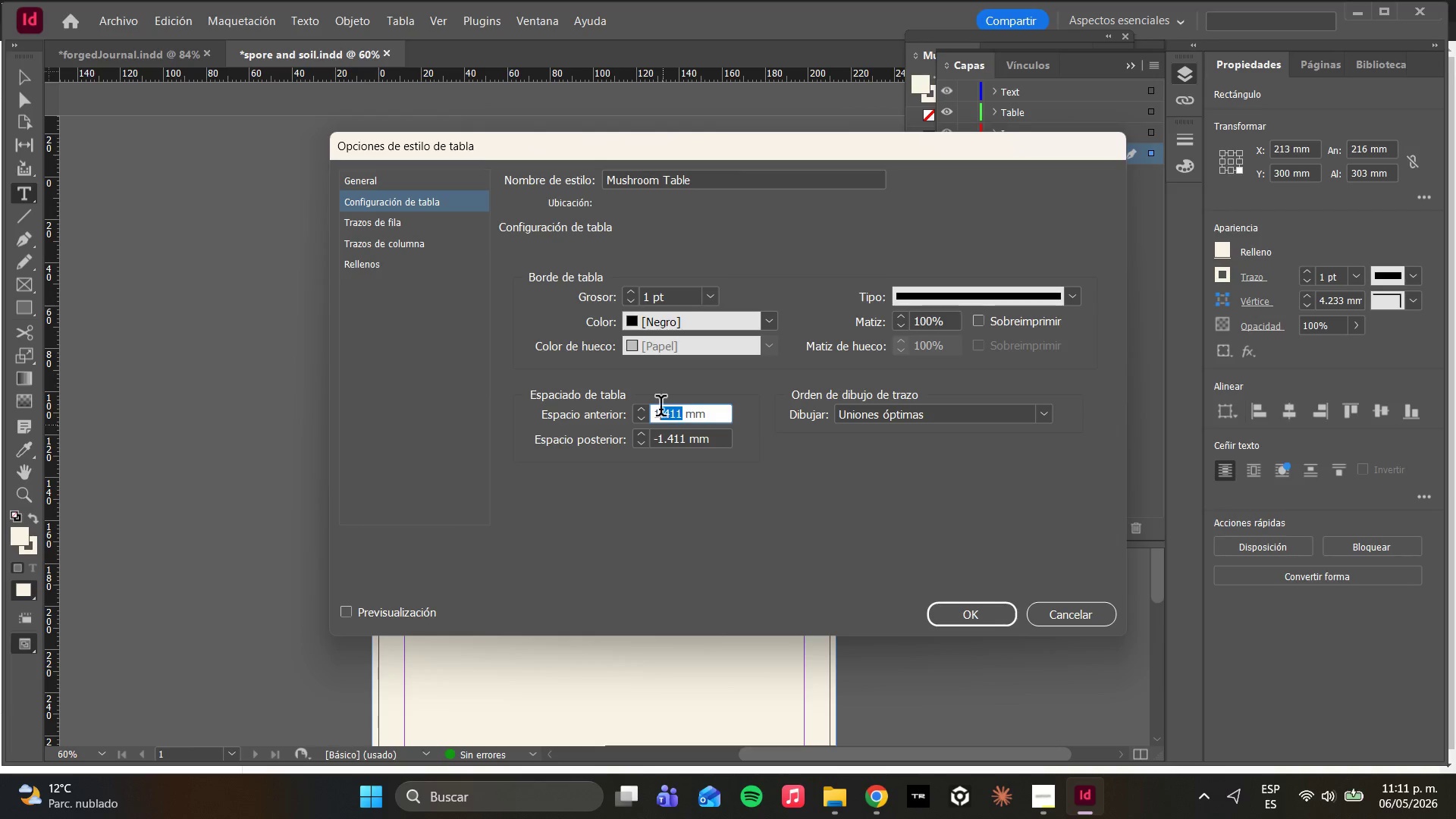 
left_click([661, 409])
 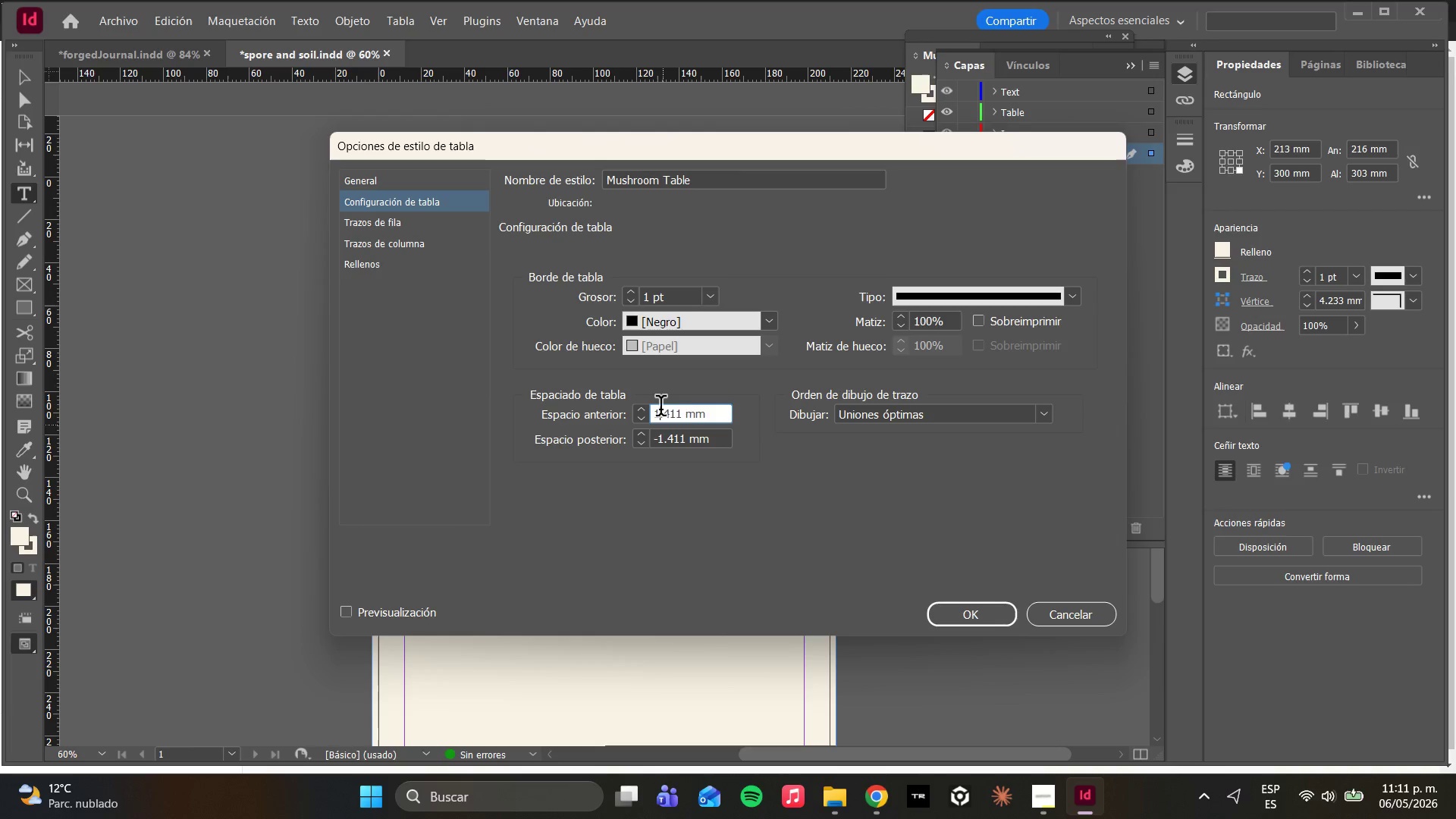 
left_click_drag(start_coordinate=[661, 409], to_coordinate=[666, 410])
 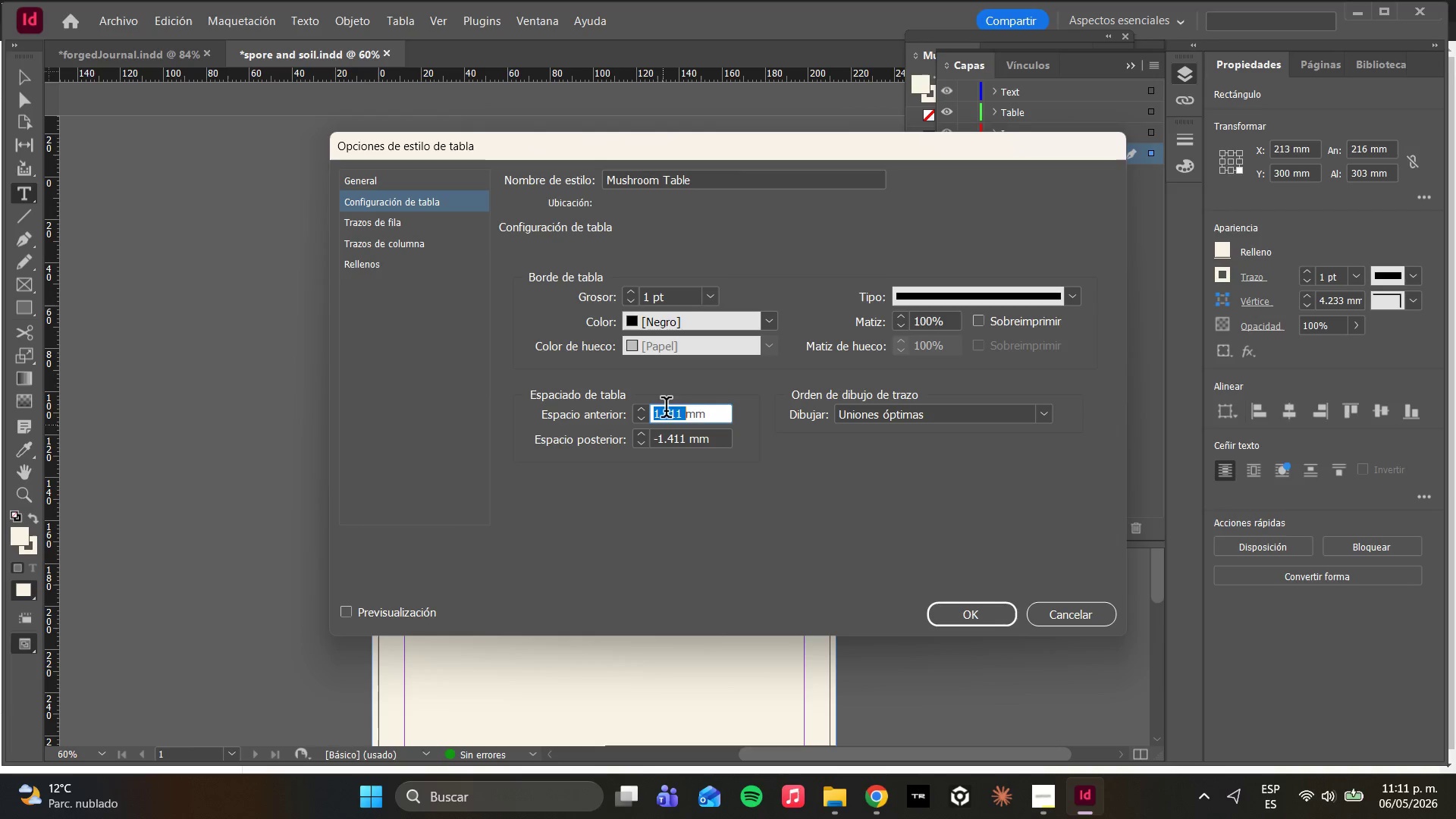 
left_click([667, 410])
 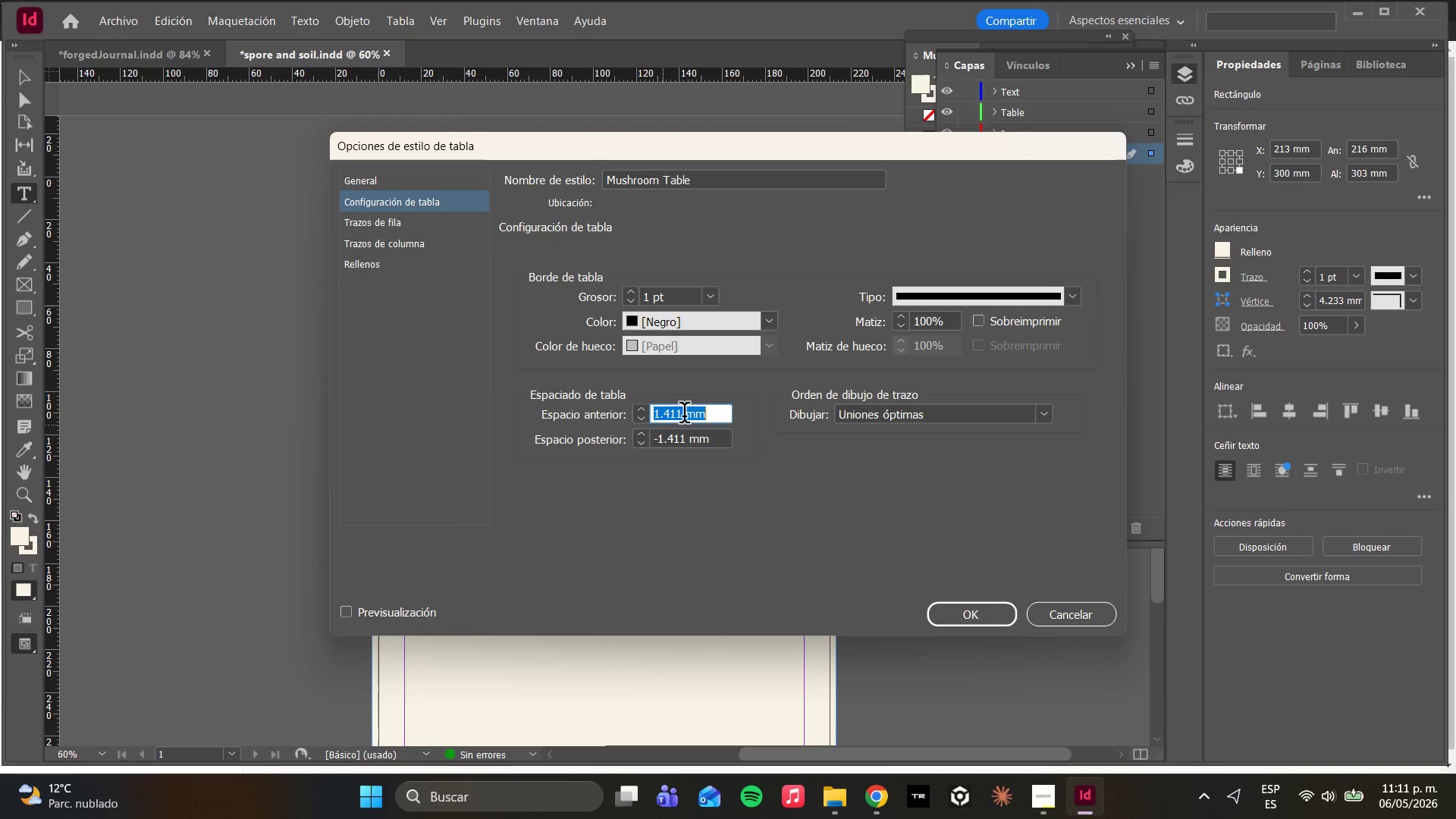 
double_click([684, 416])
 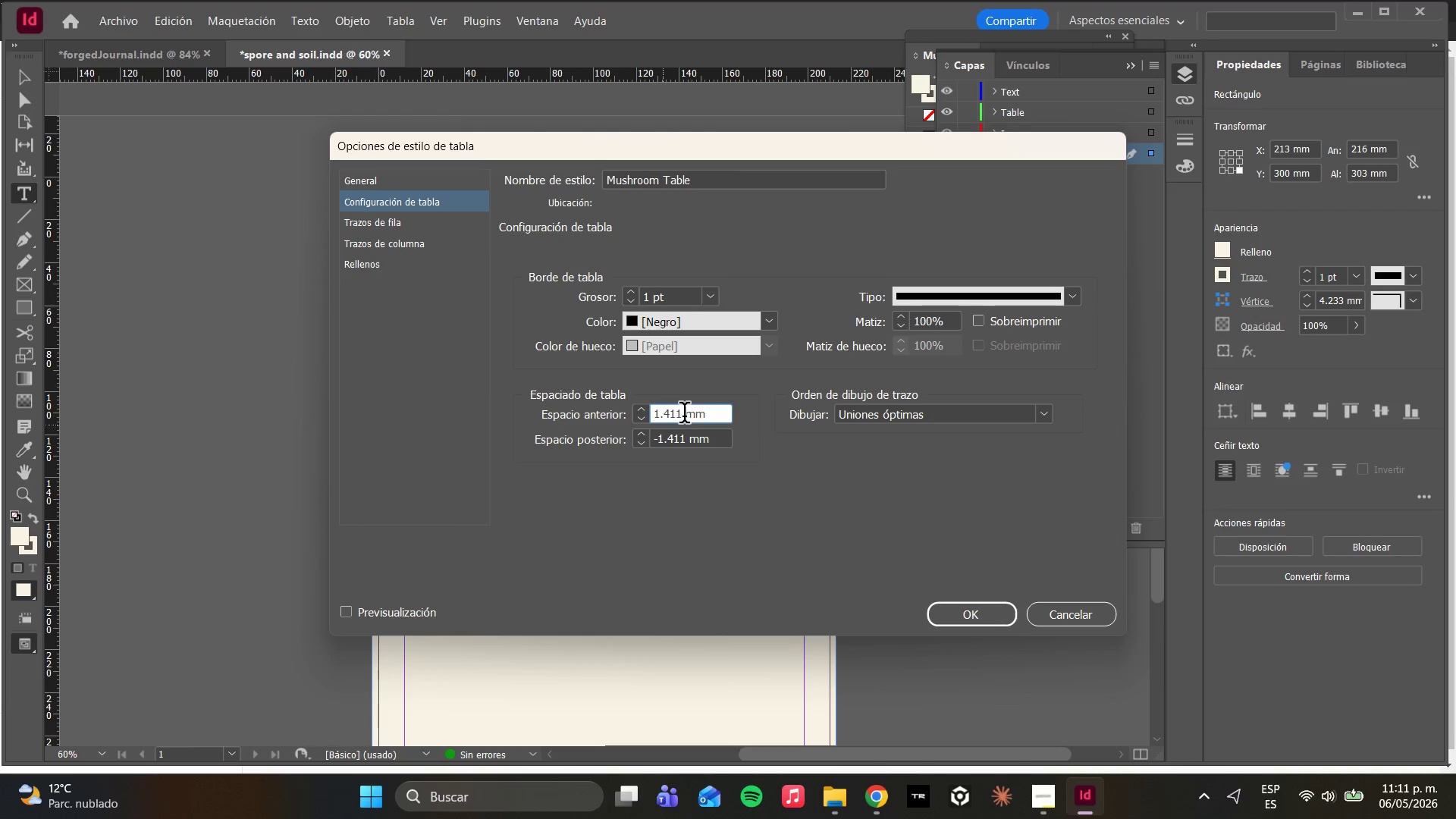 
left_click_drag(start_coordinate=[684, 416], to_coordinate=[664, 419])
 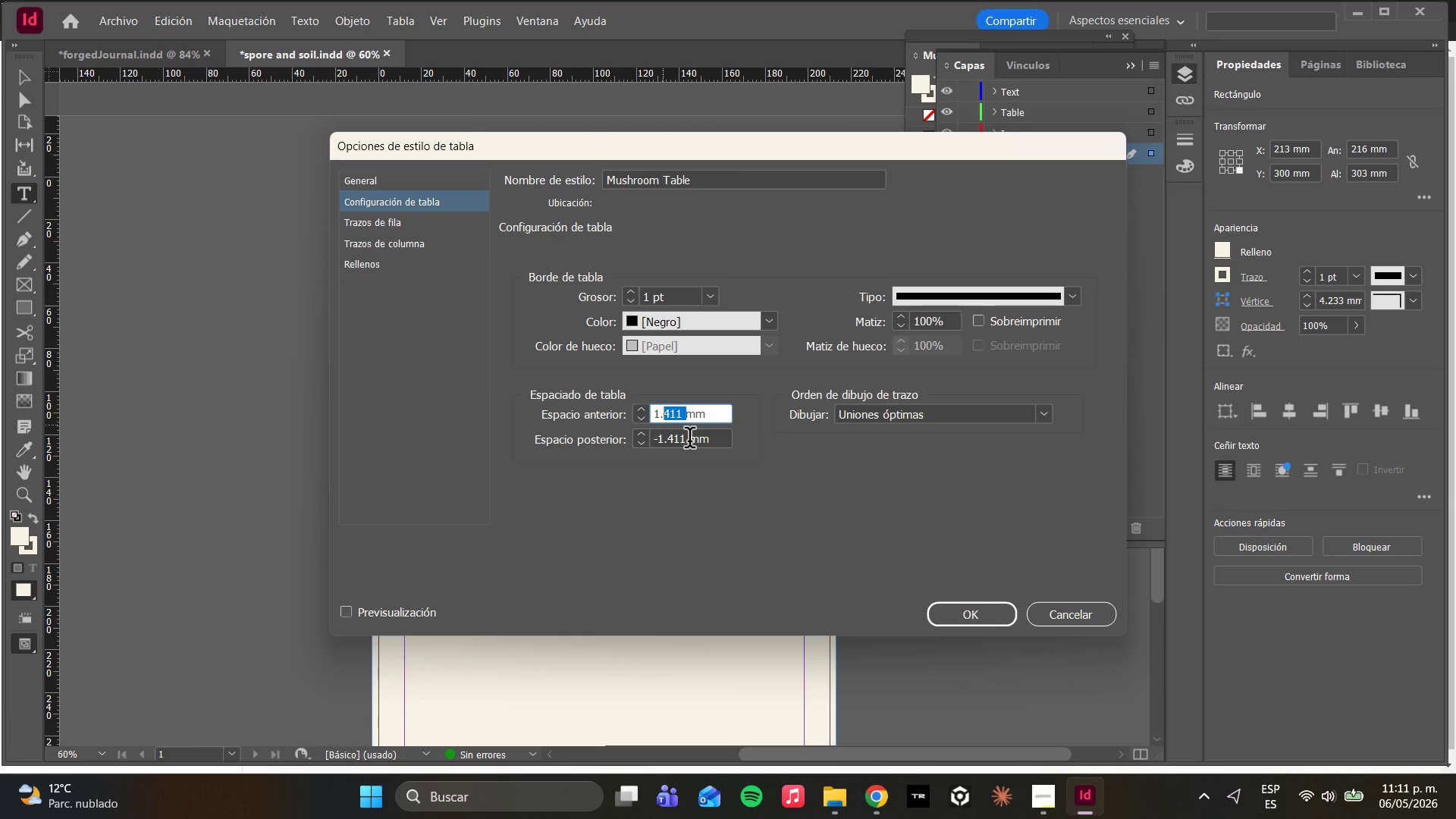 
key(5)
 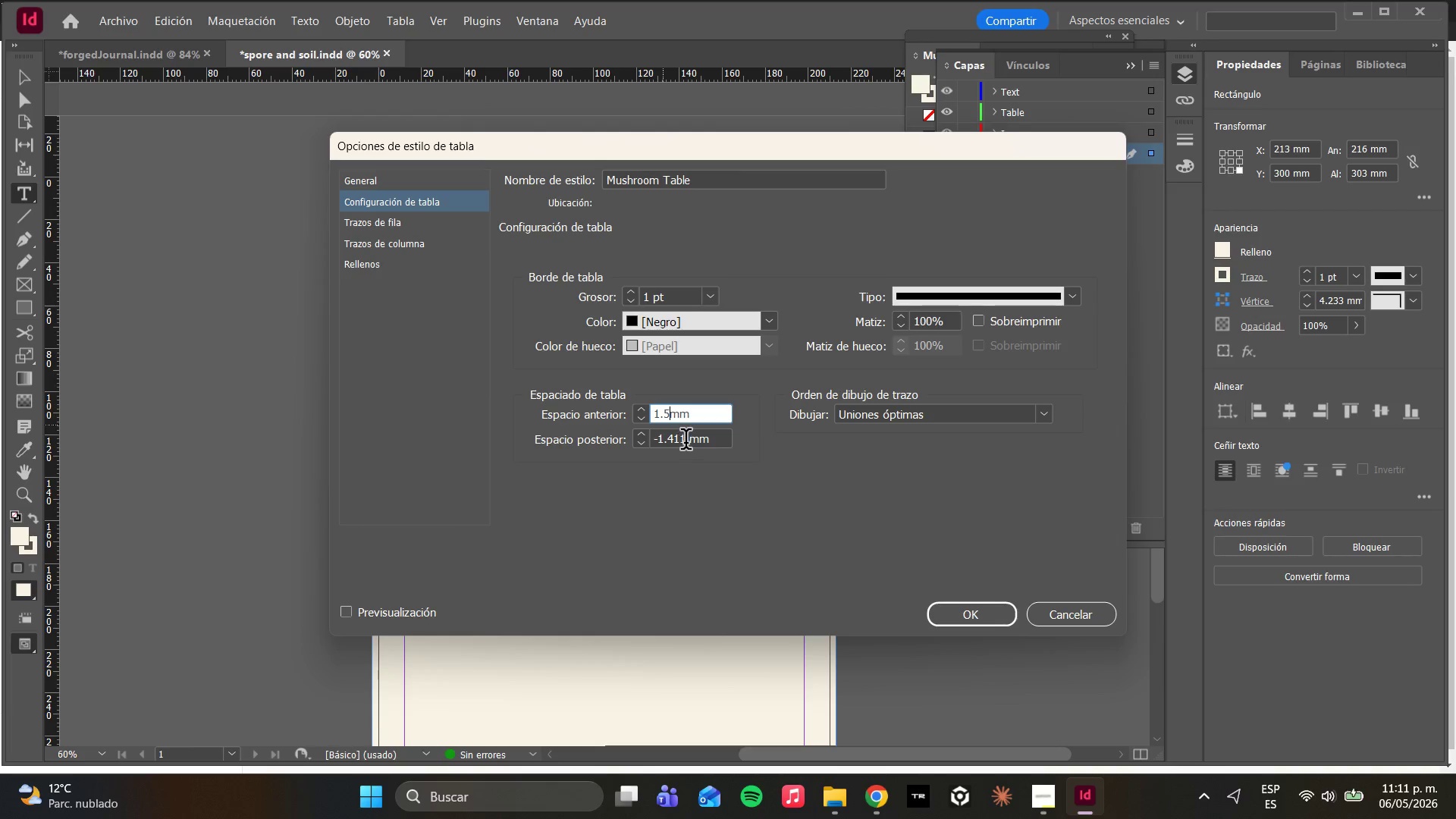 
left_click_drag(start_coordinate=[687, 442], to_coordinate=[670, 444])
 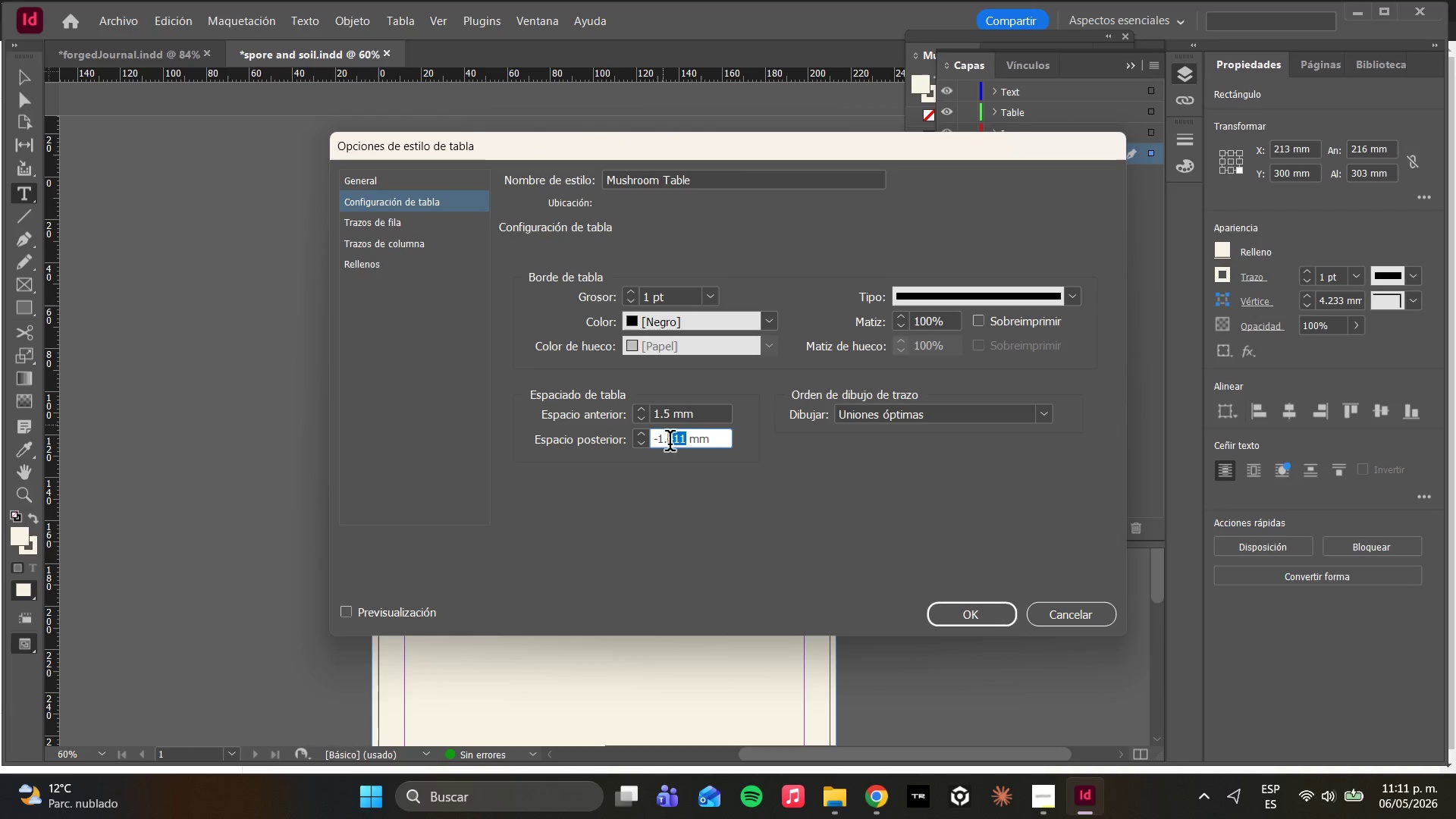 
key(5)
 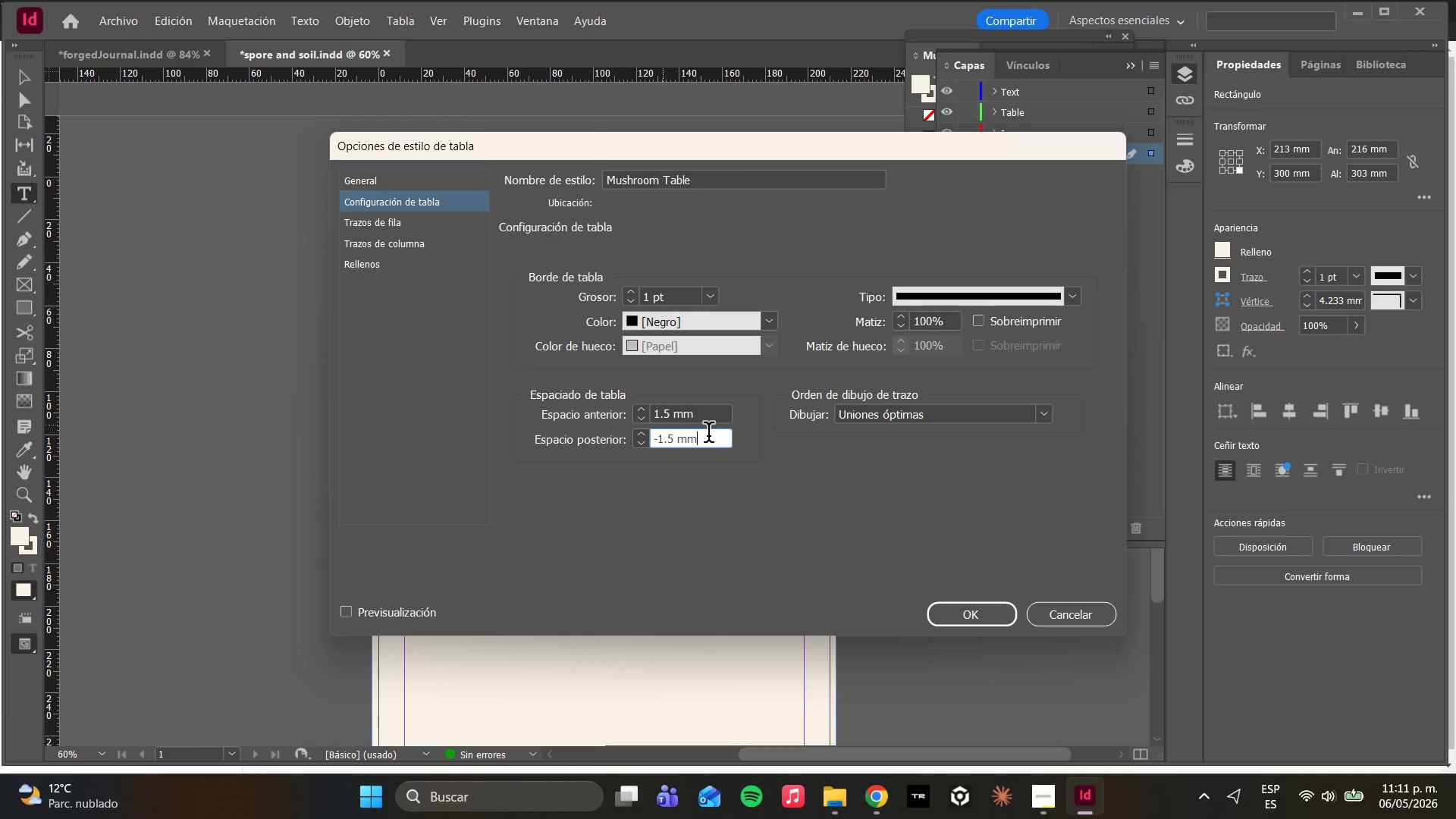 
double_click([694, 424])
 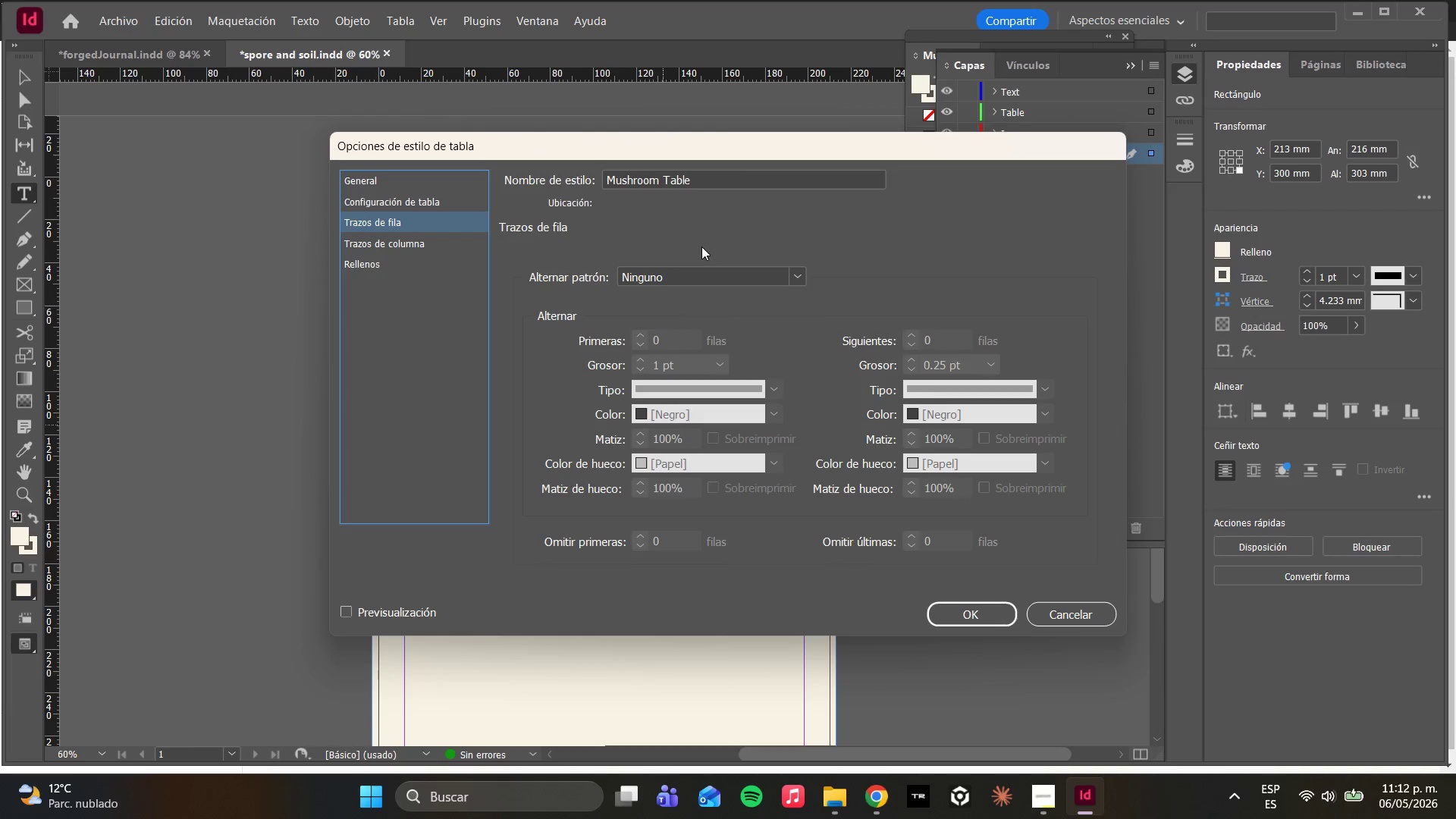 
wait(51.38)
 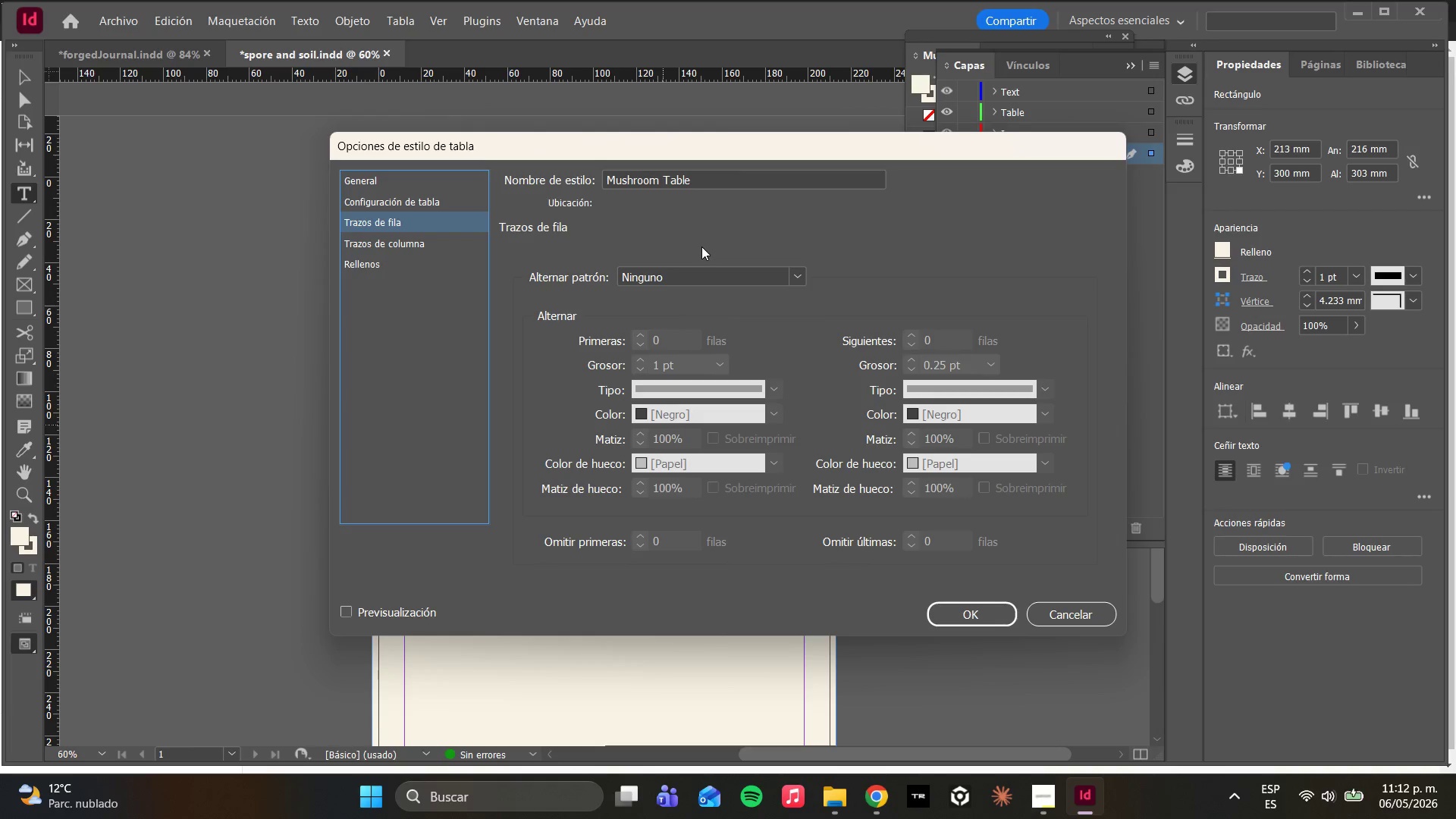 
left_click([736, 277])
 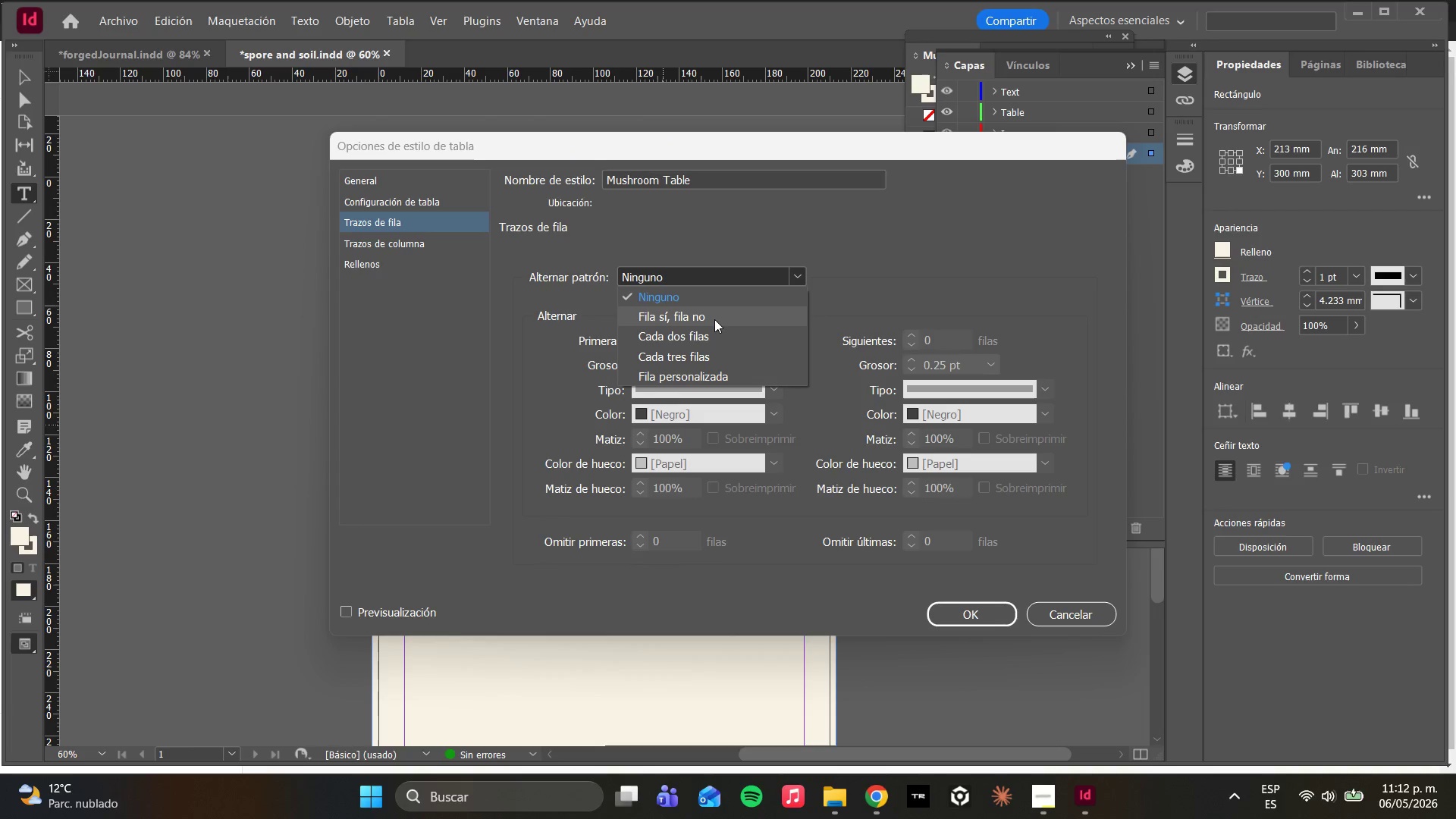 
left_click([714, 319])
 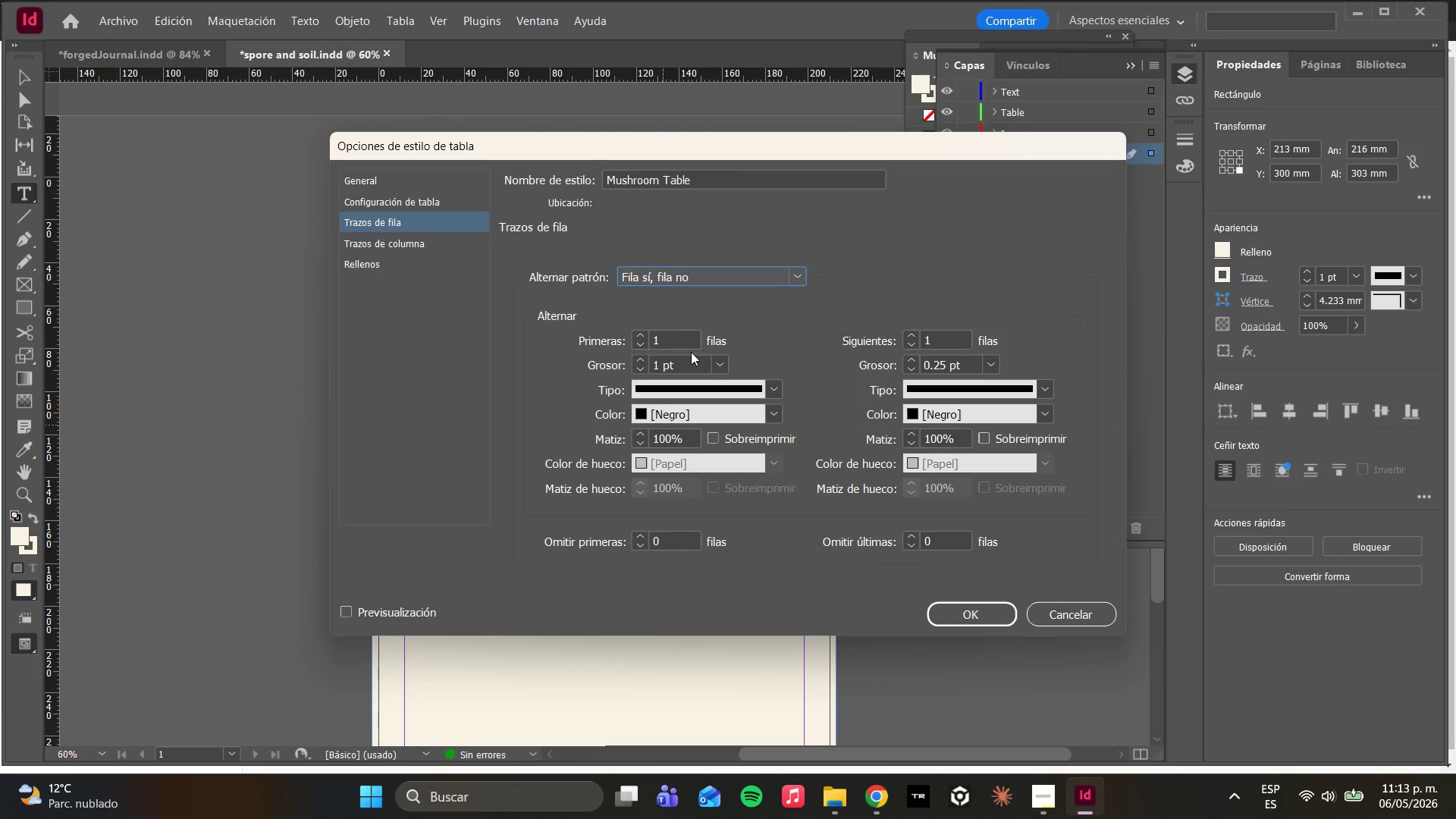 
wait(93.0)
 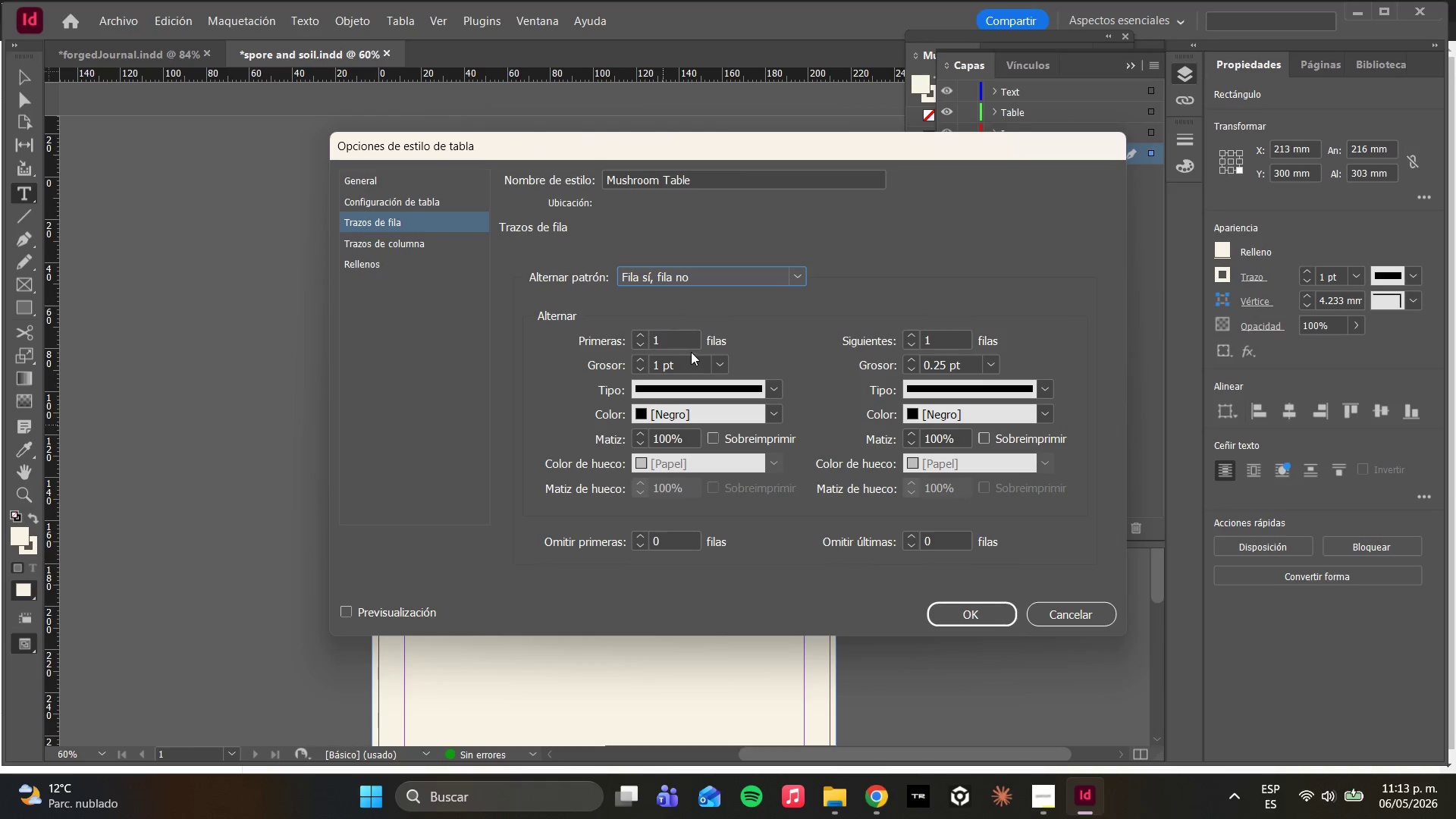 
left_click([767, 462])
 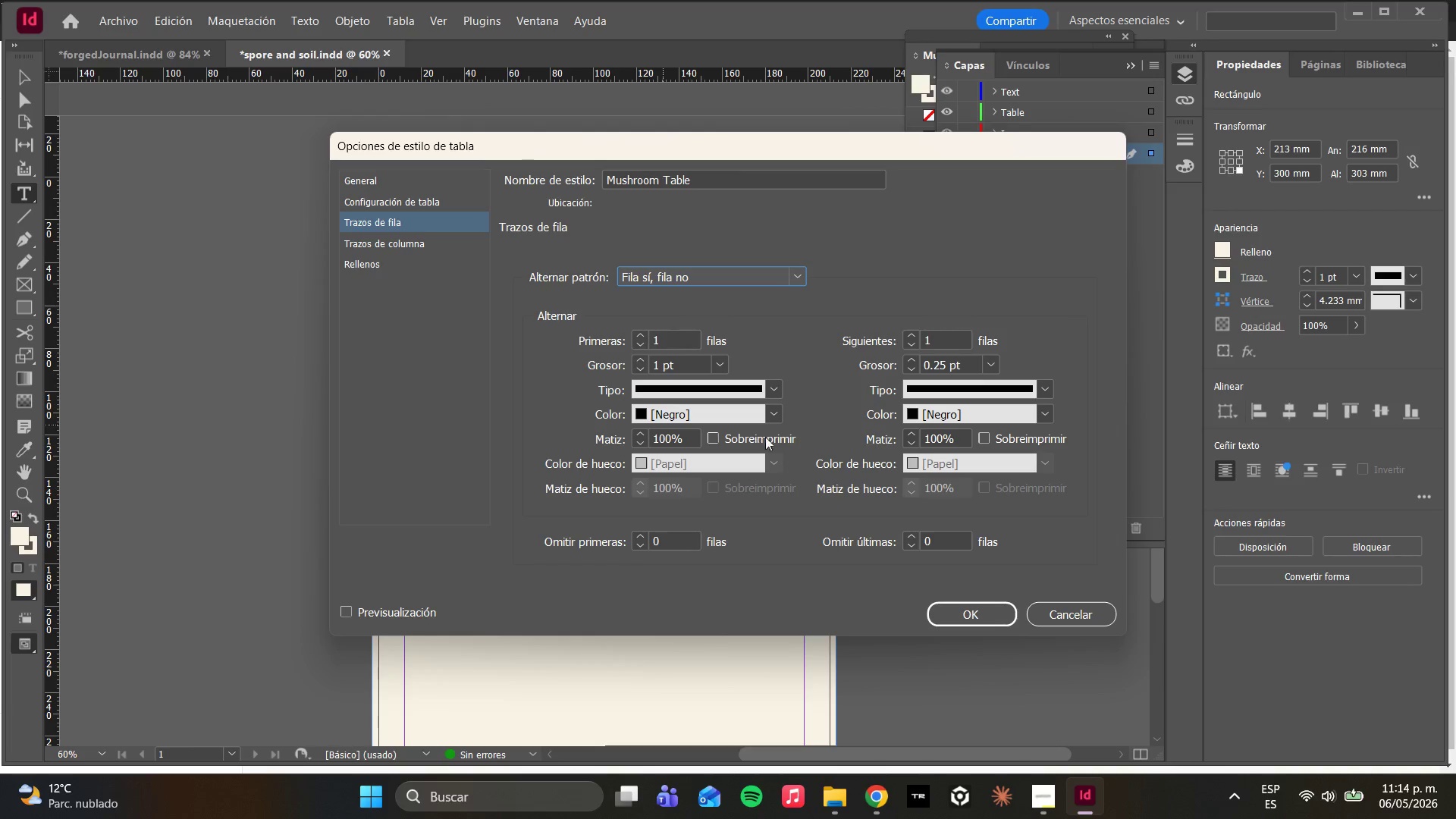 
left_click([762, 416])
 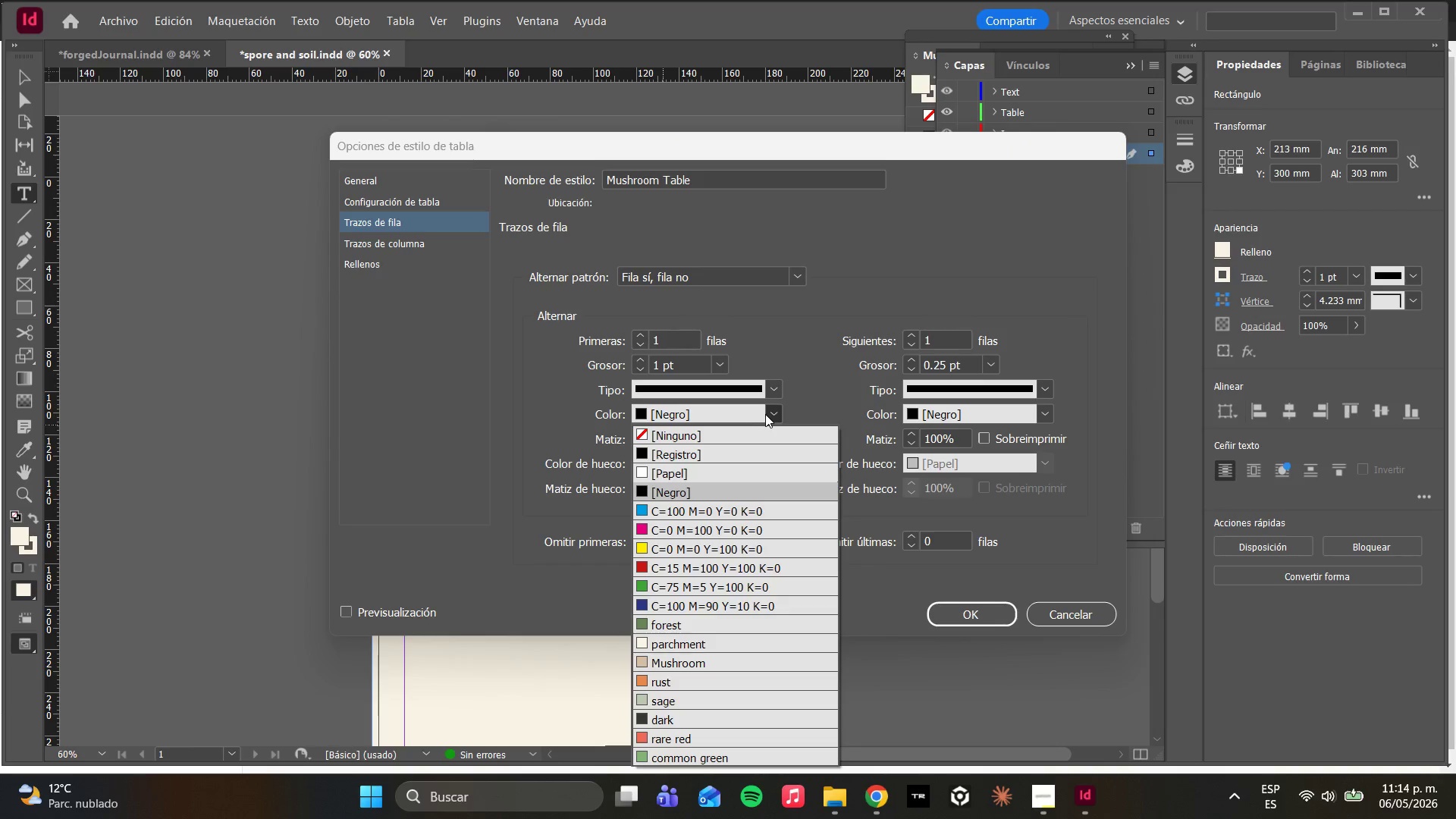 
left_click([766, 414])
 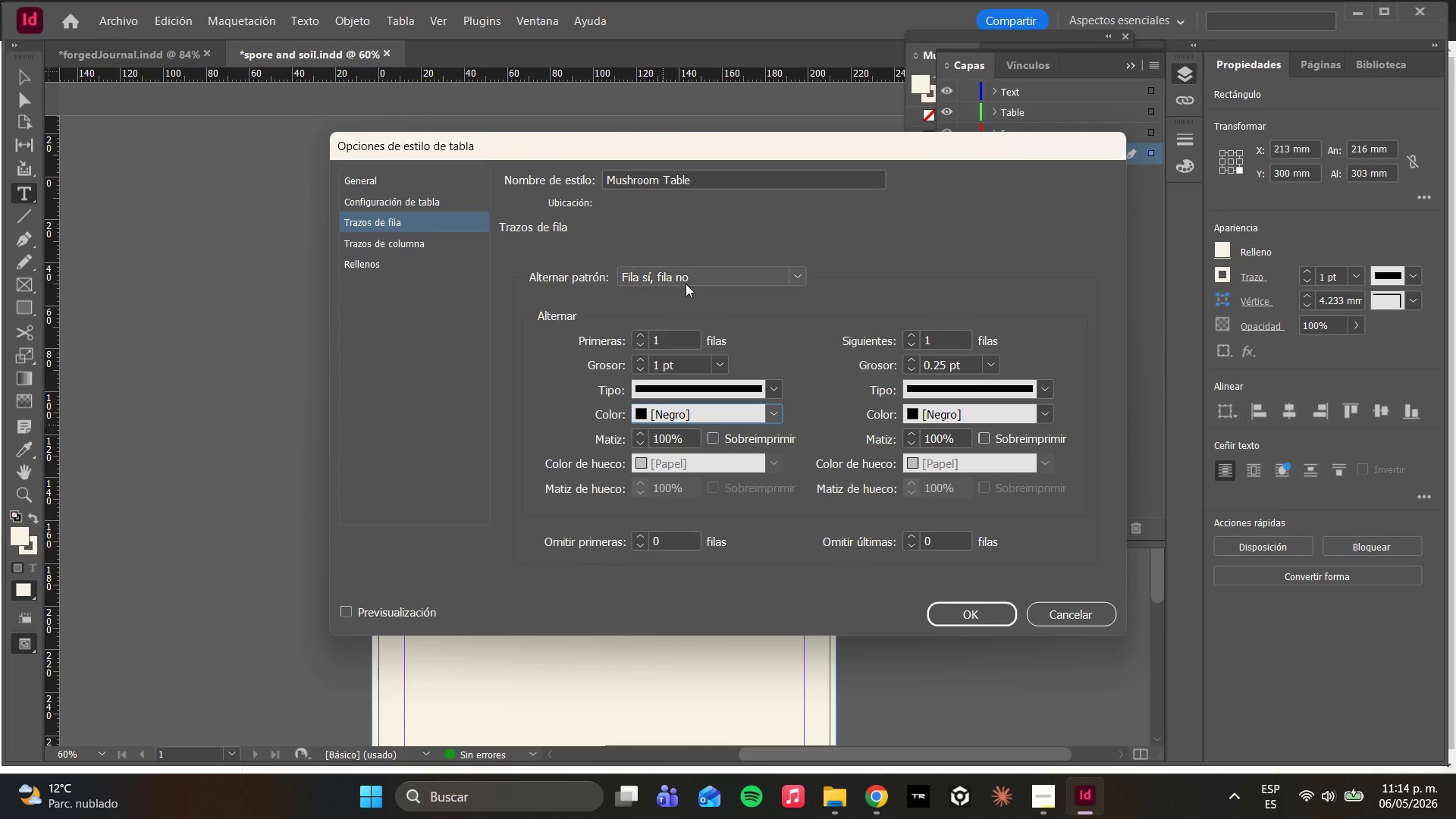 
left_click([795, 279])
 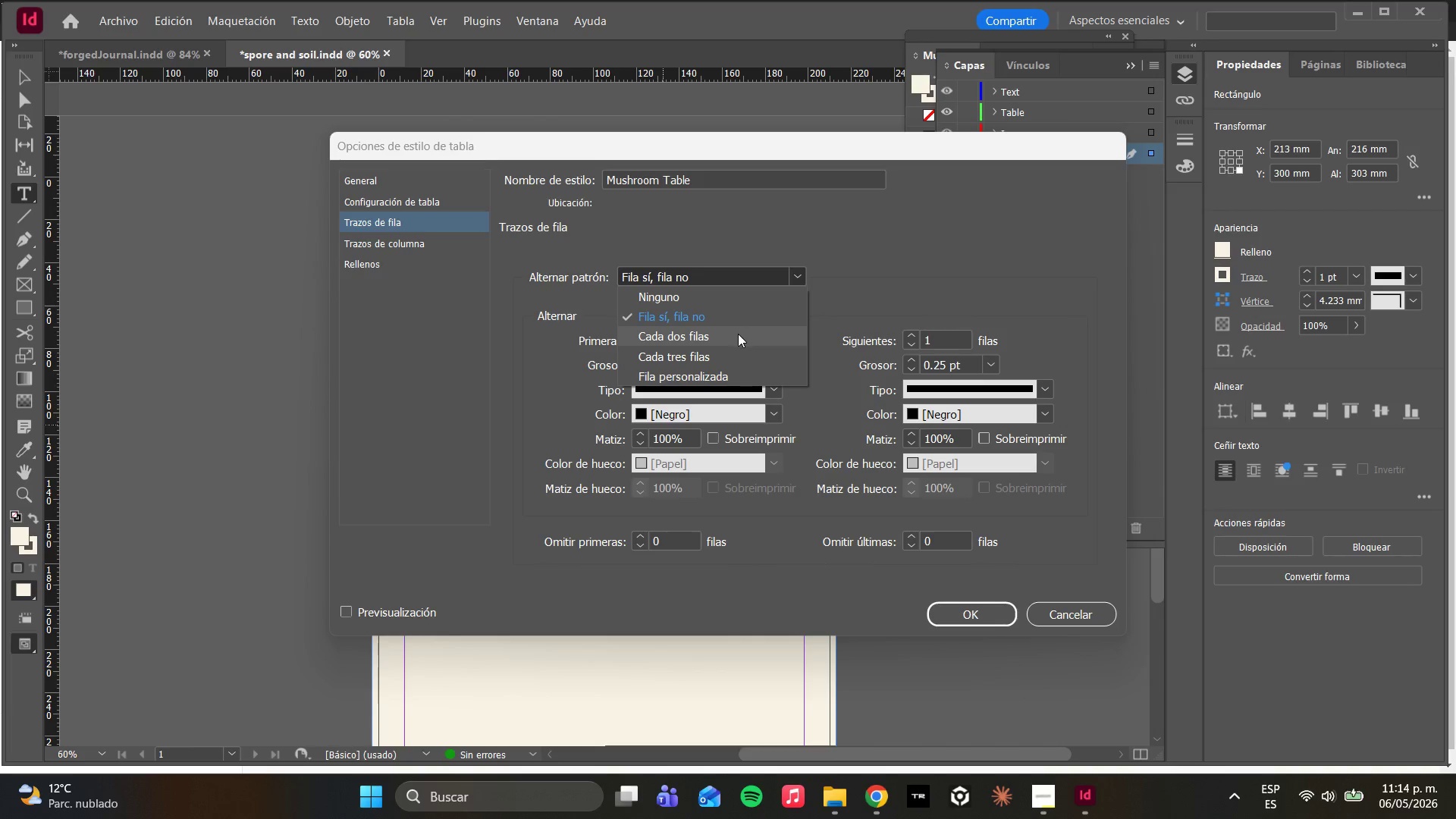 
left_click([728, 378])
 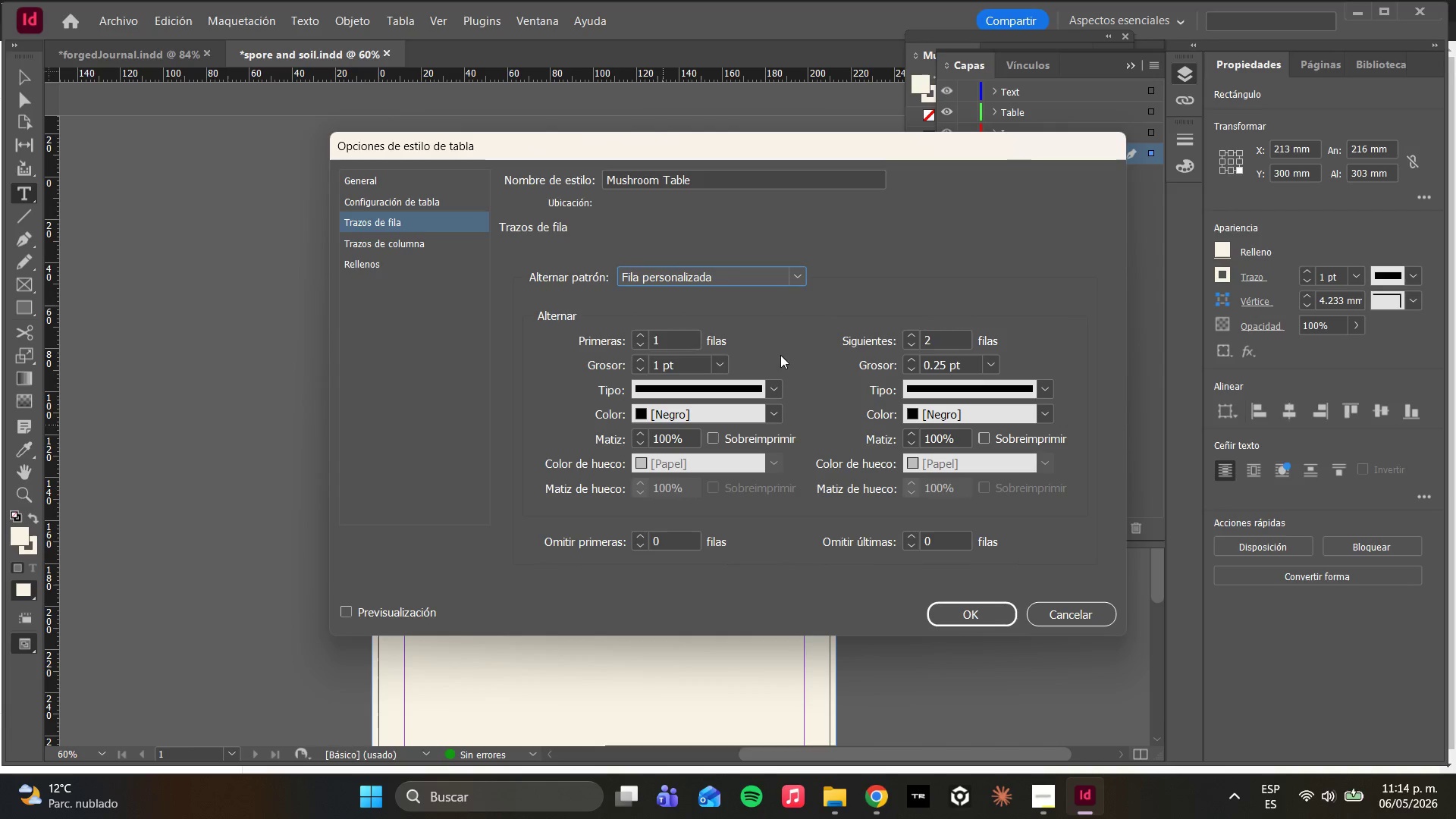 
left_click([791, 280])
 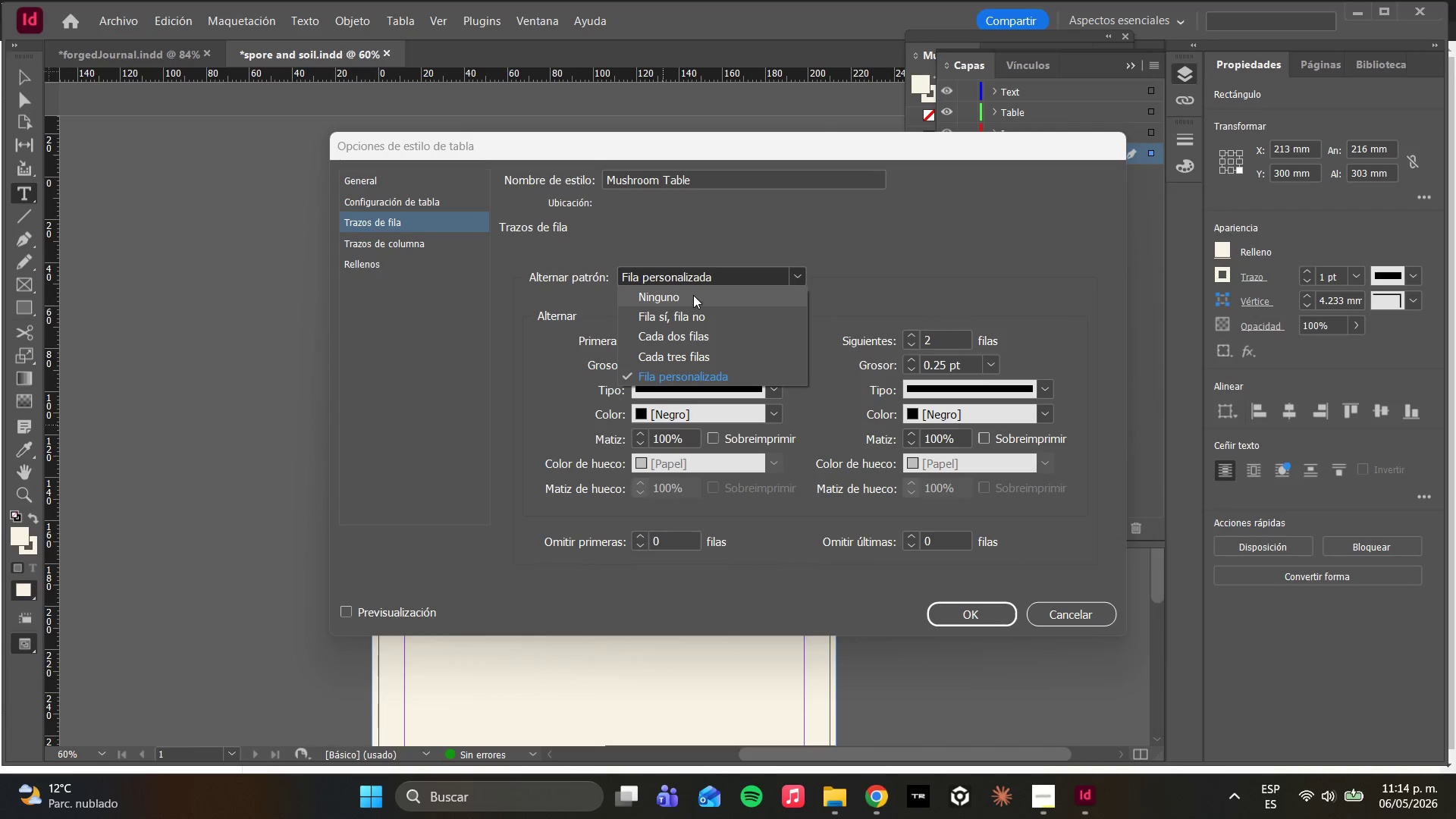 
left_click([684, 296])
 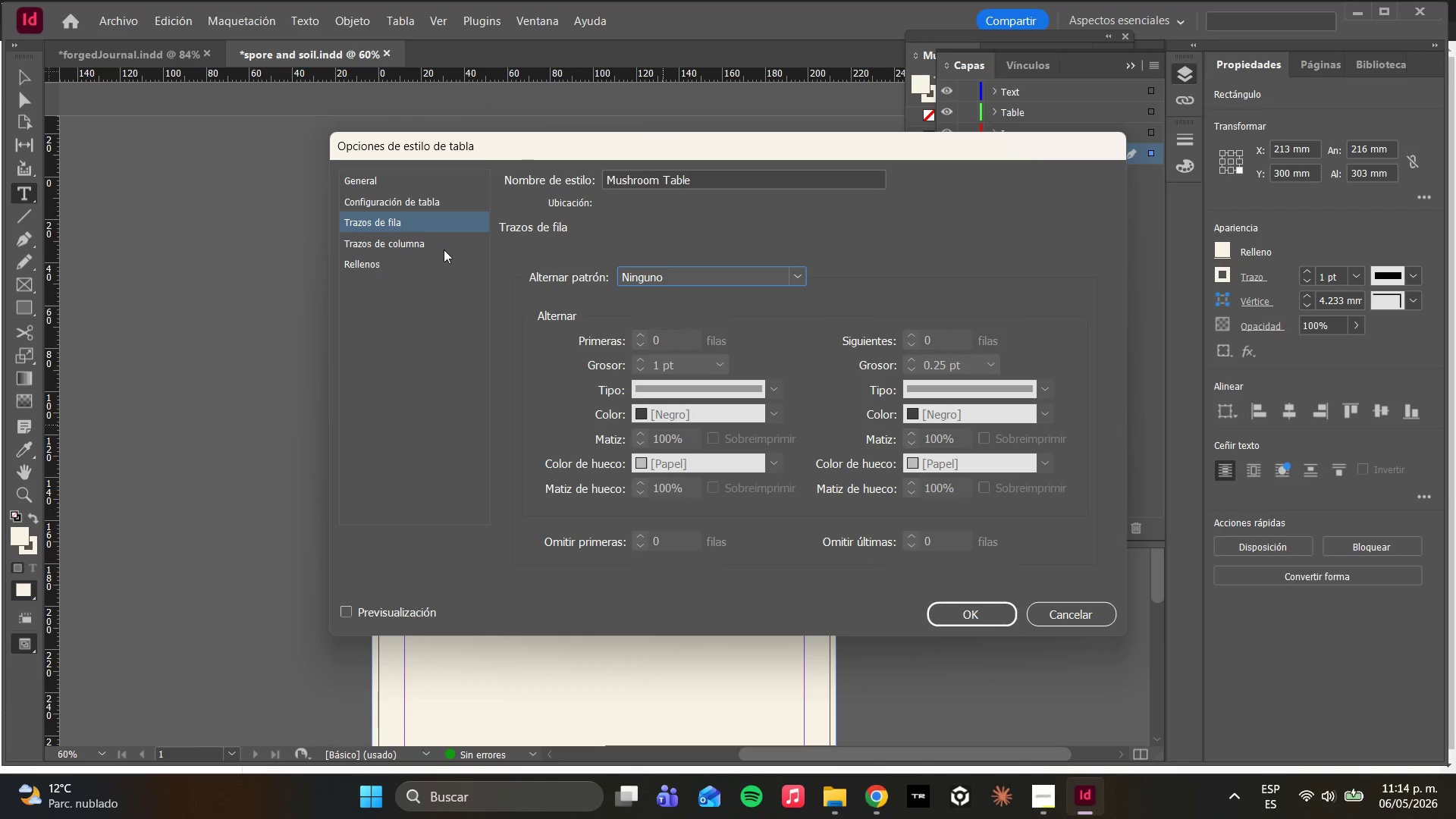 
left_click([442, 238])
 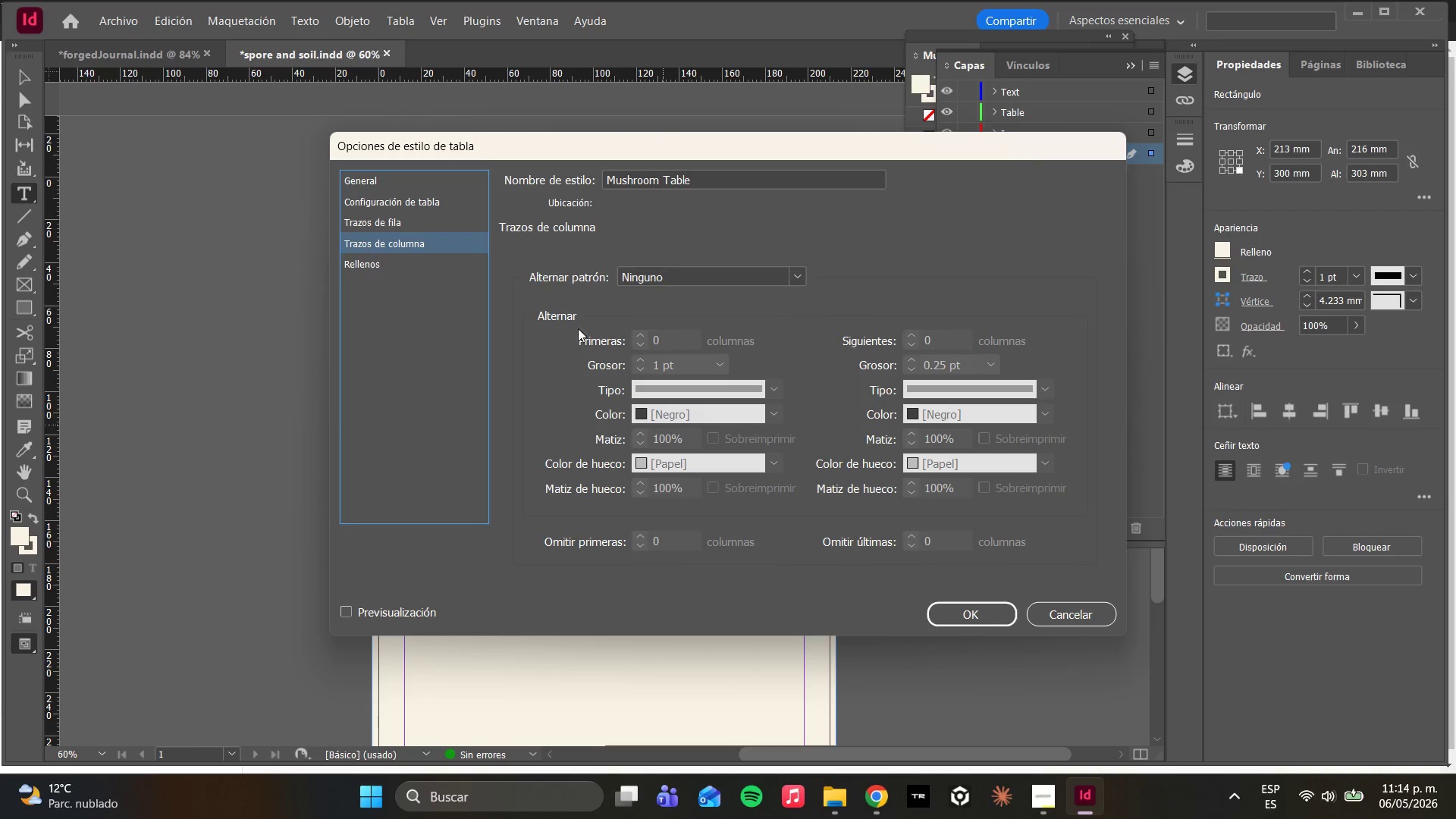 
left_click([416, 253])
 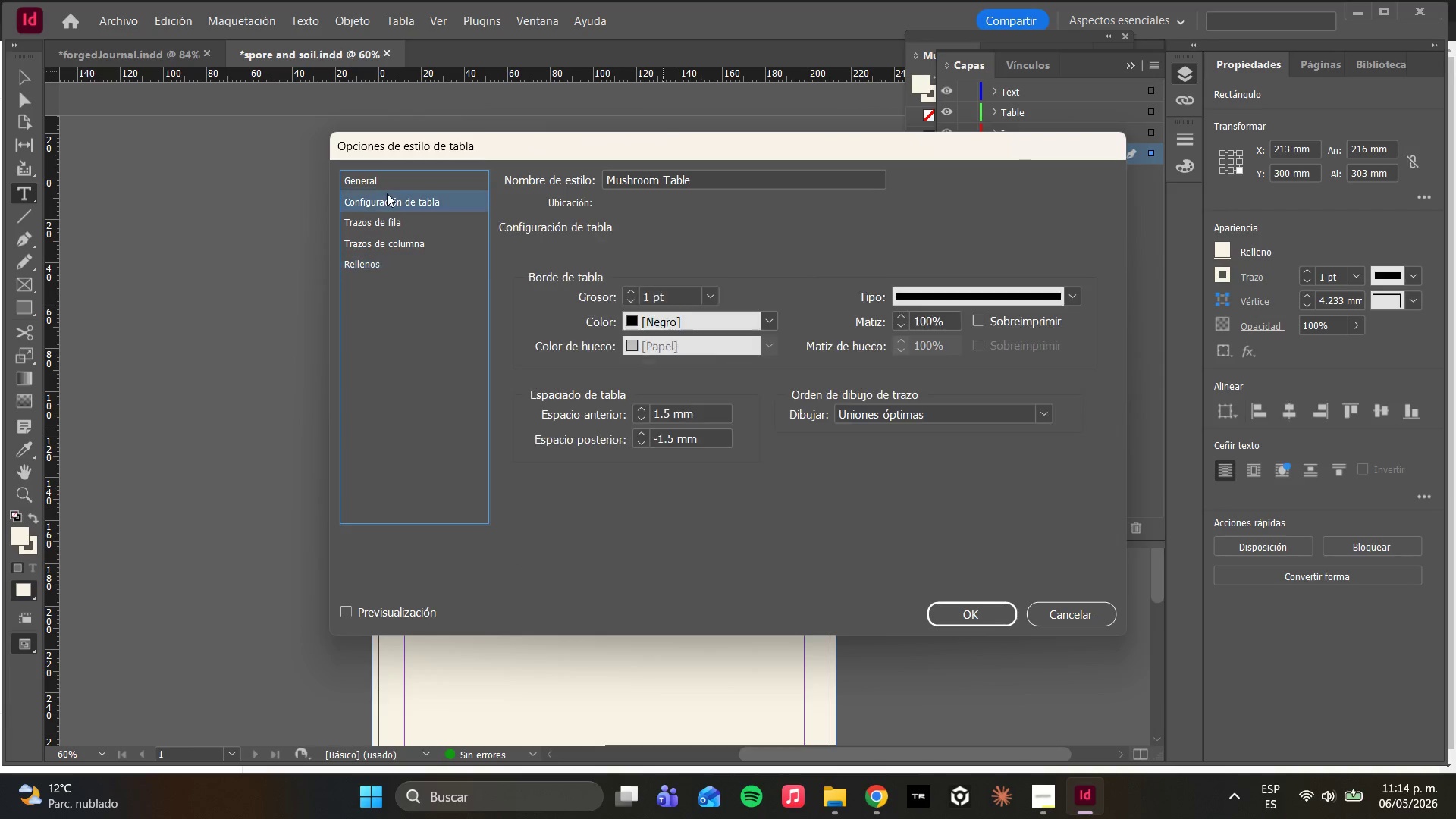 
double_click([378, 171])
 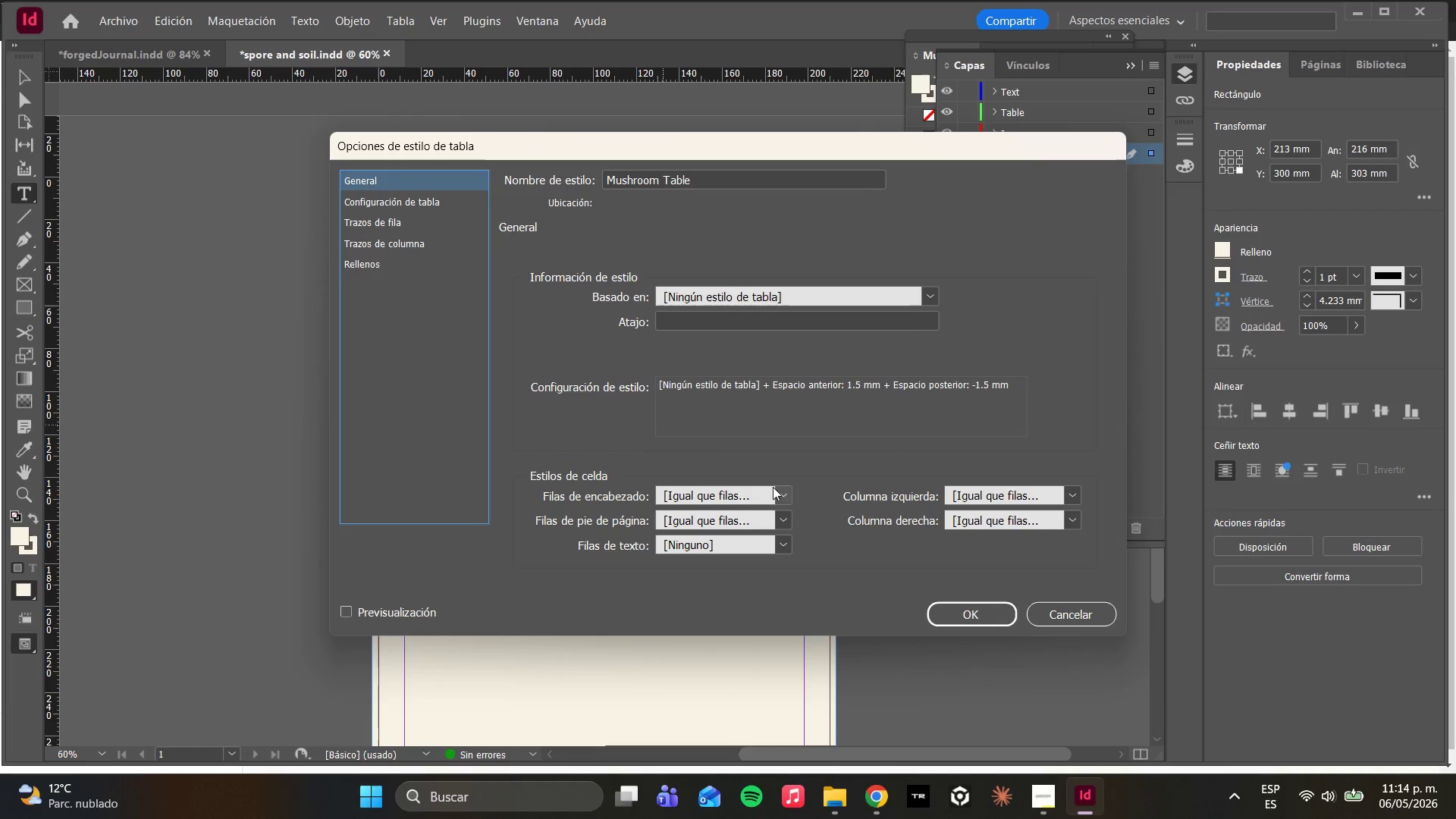 
left_click([783, 497])
 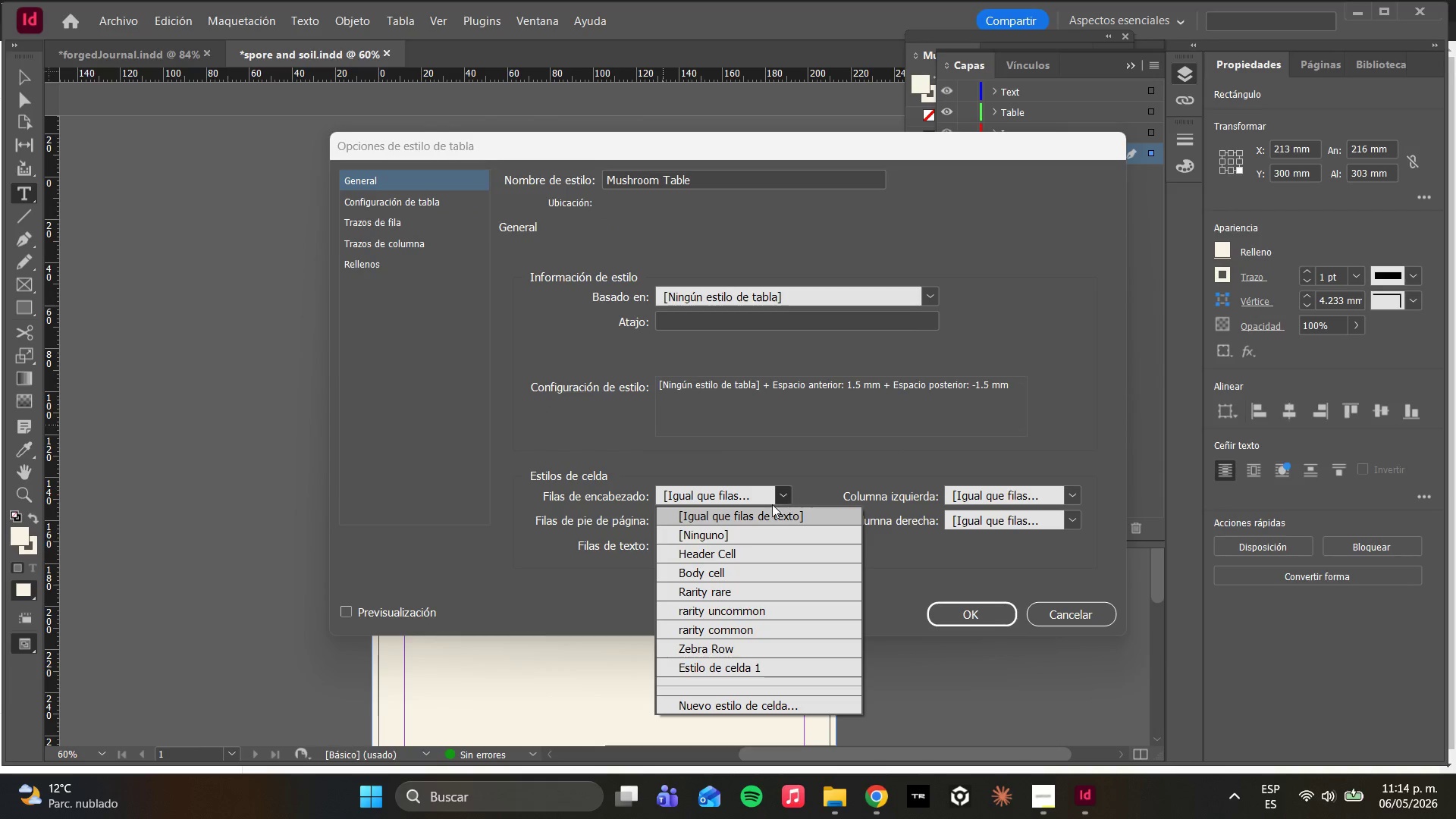 
left_click([534, 550])
 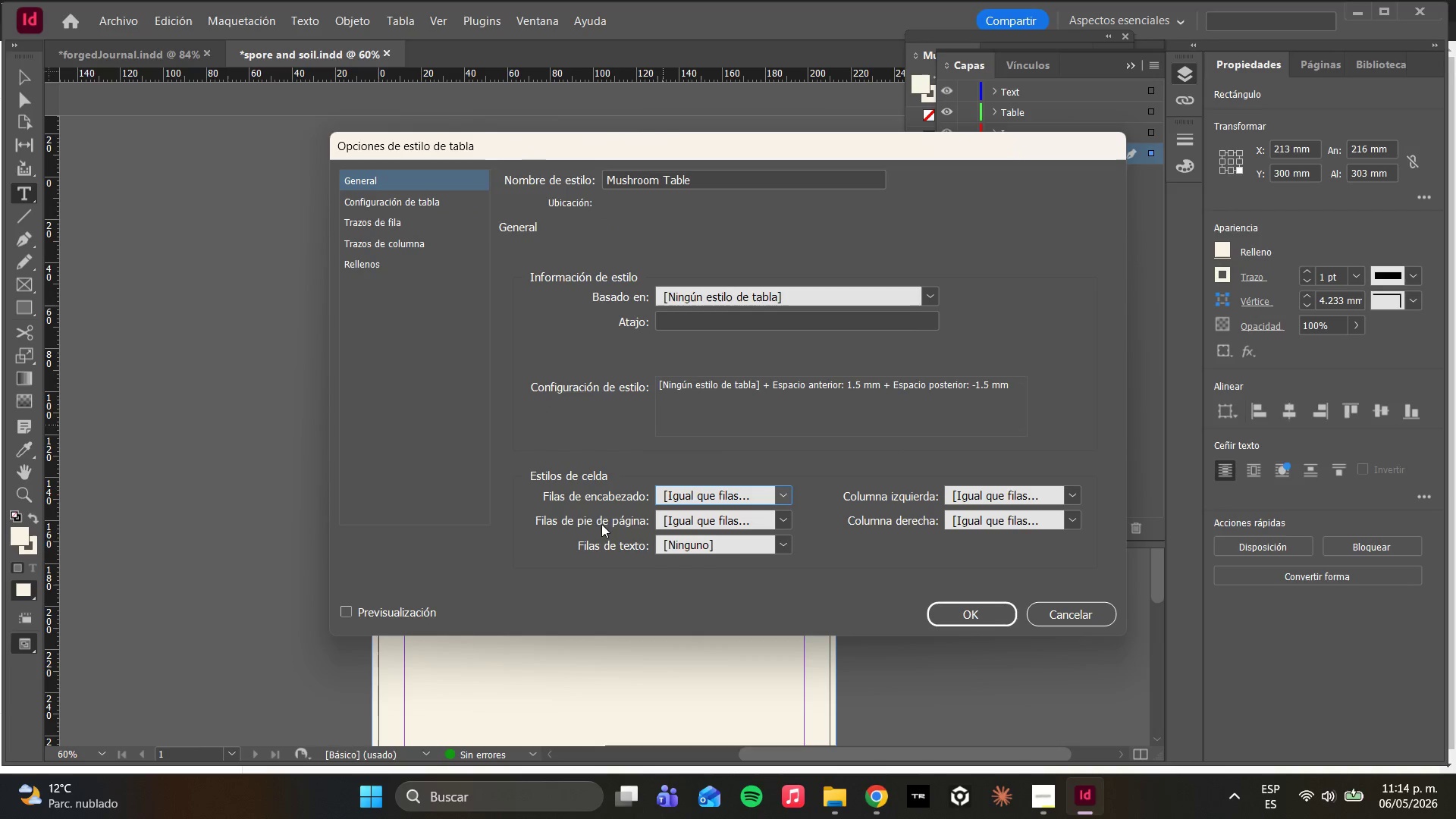 
mouse_move([781, 532])
 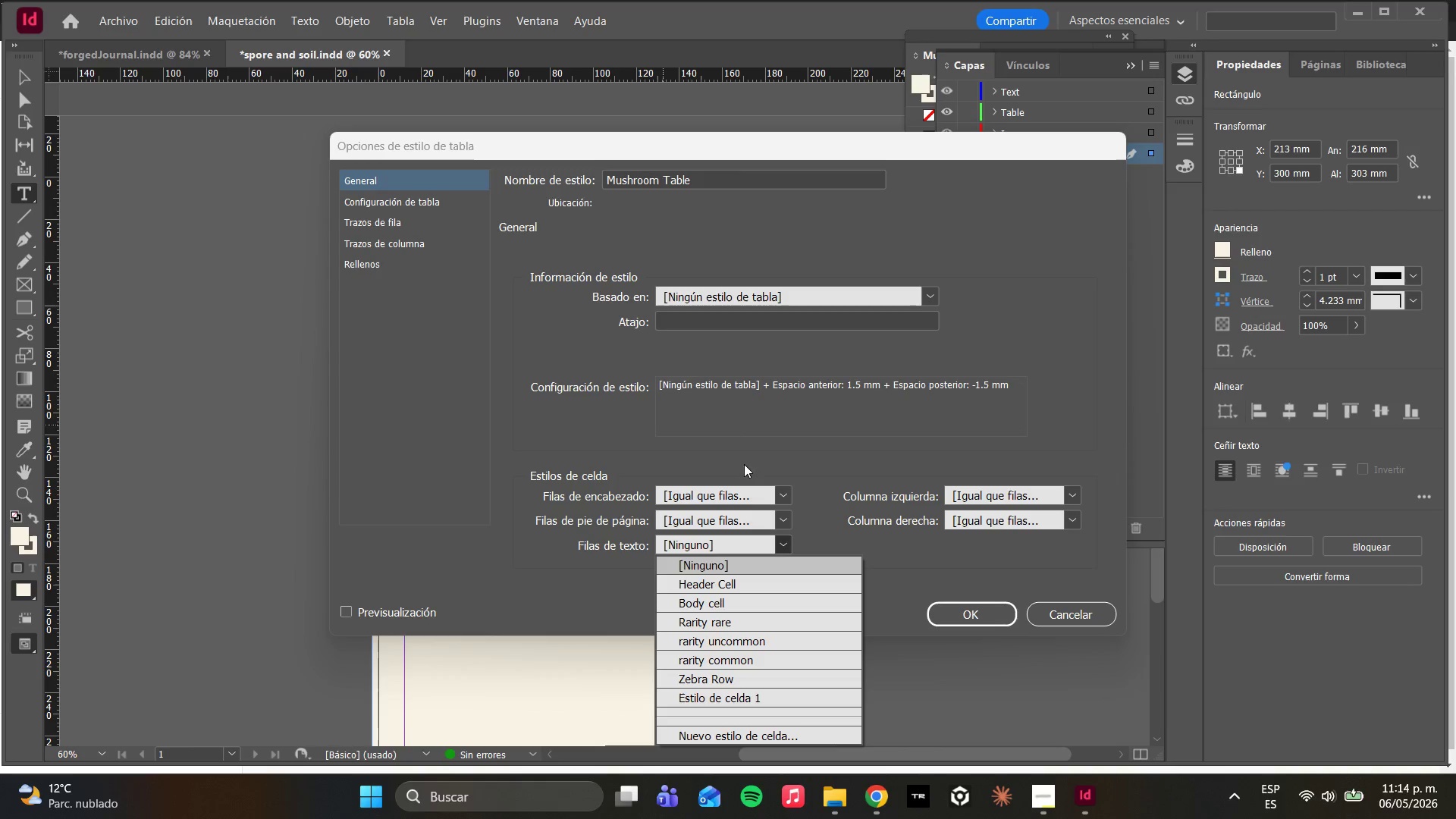 
left_click([744, 449])
 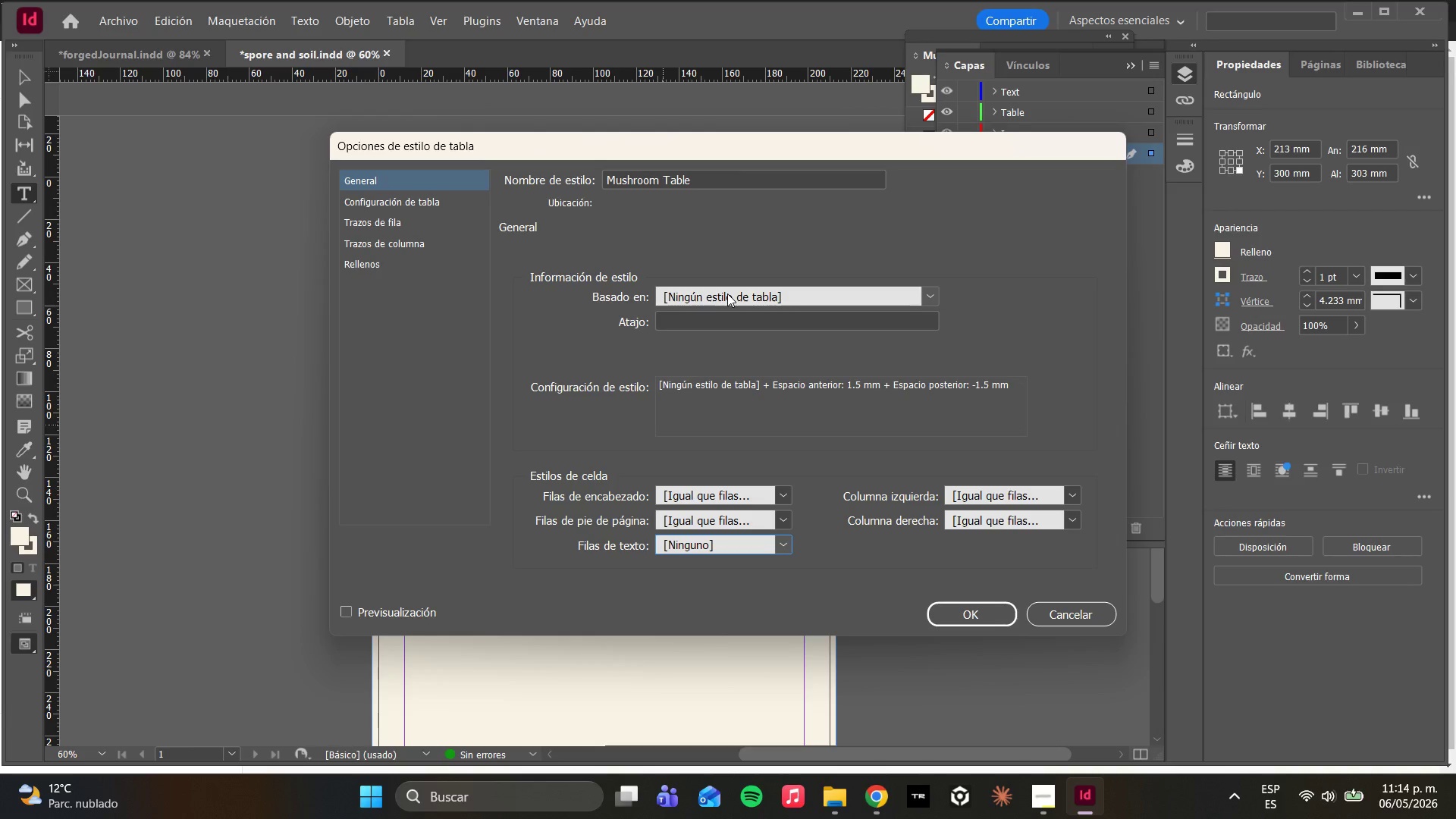 
wait(22.41)
 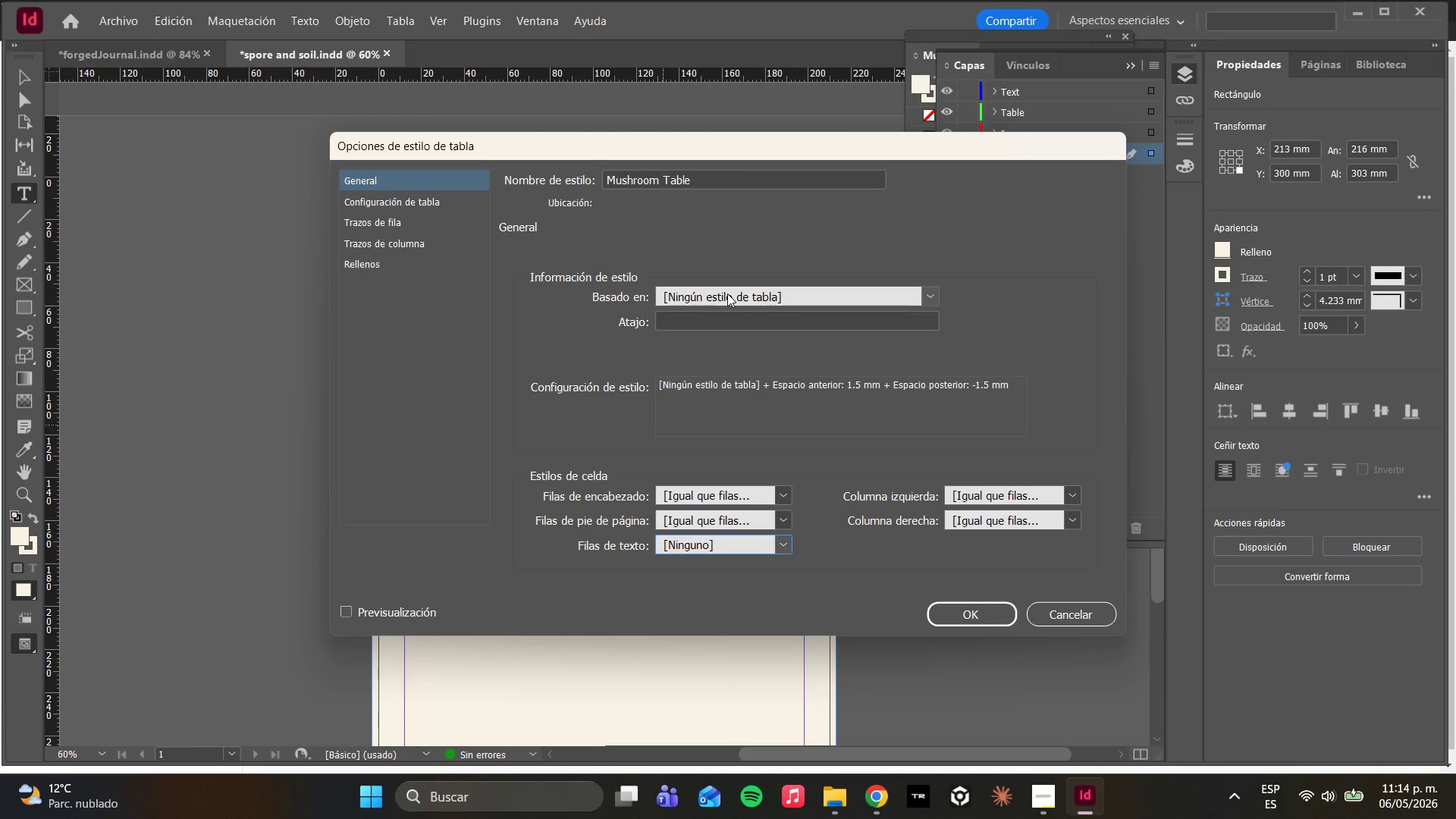 
left_click([1052, 781])
 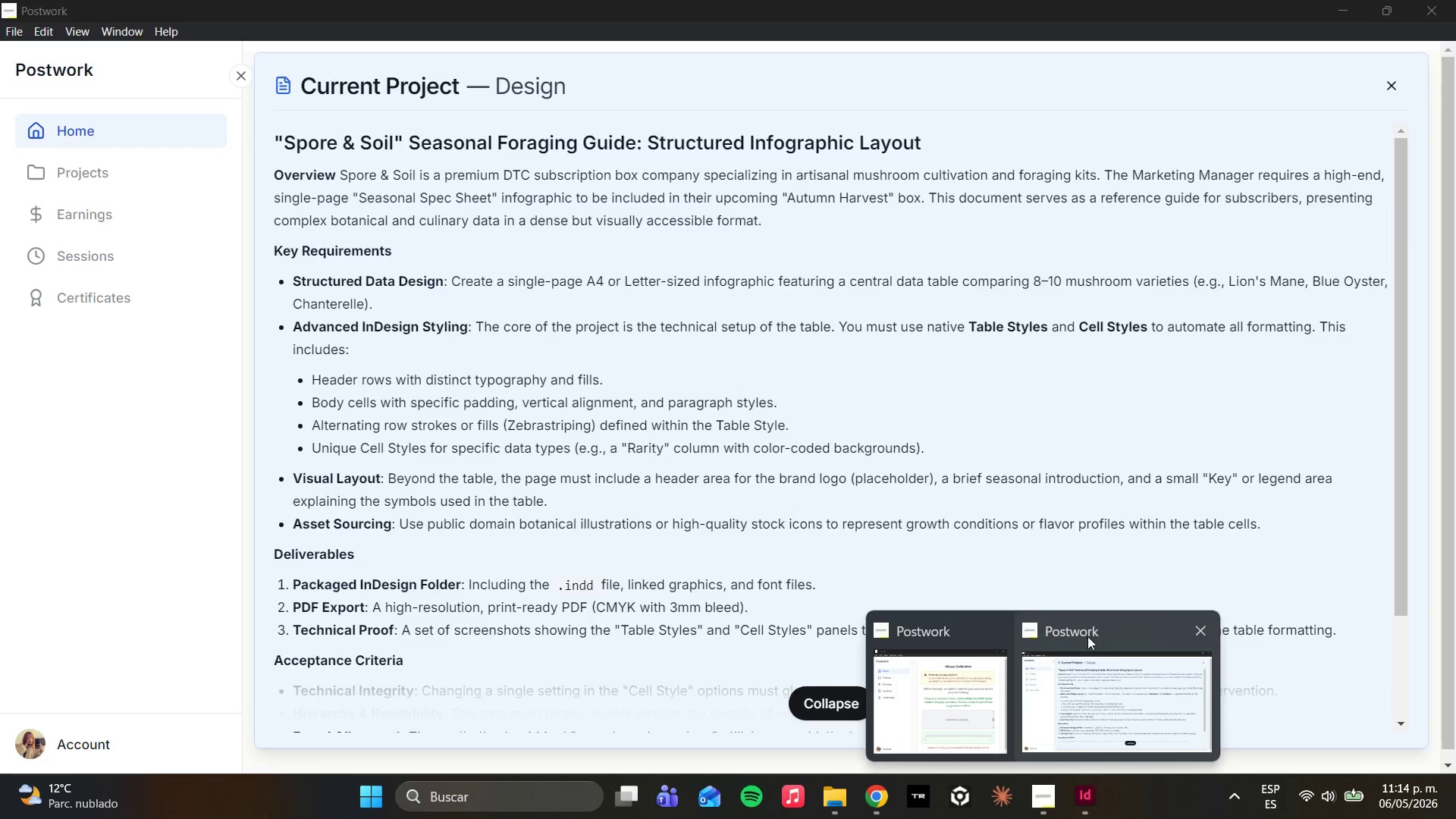 
left_click([1095, 657])